 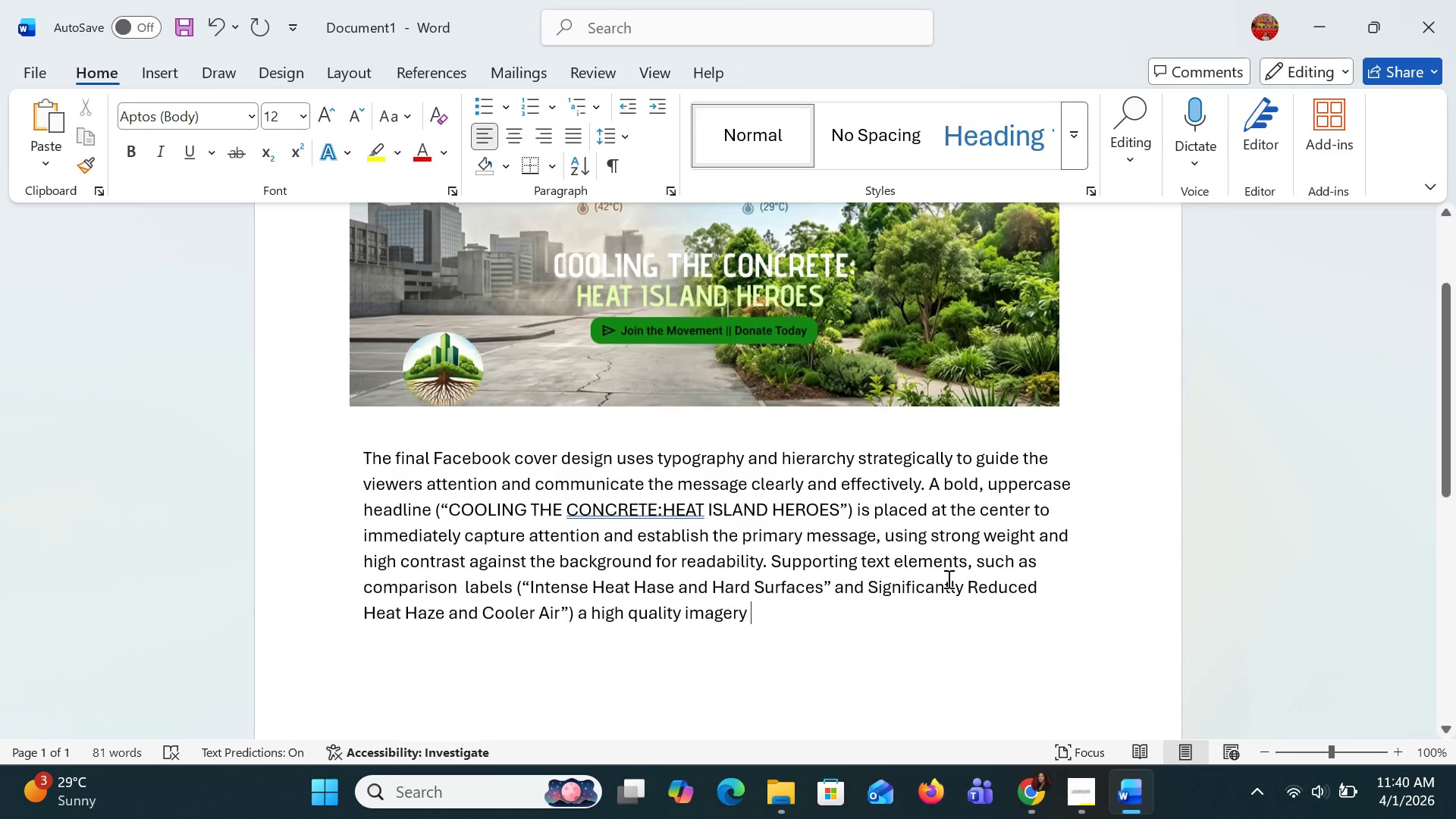 
type(where I ask a help from AI generator. )
 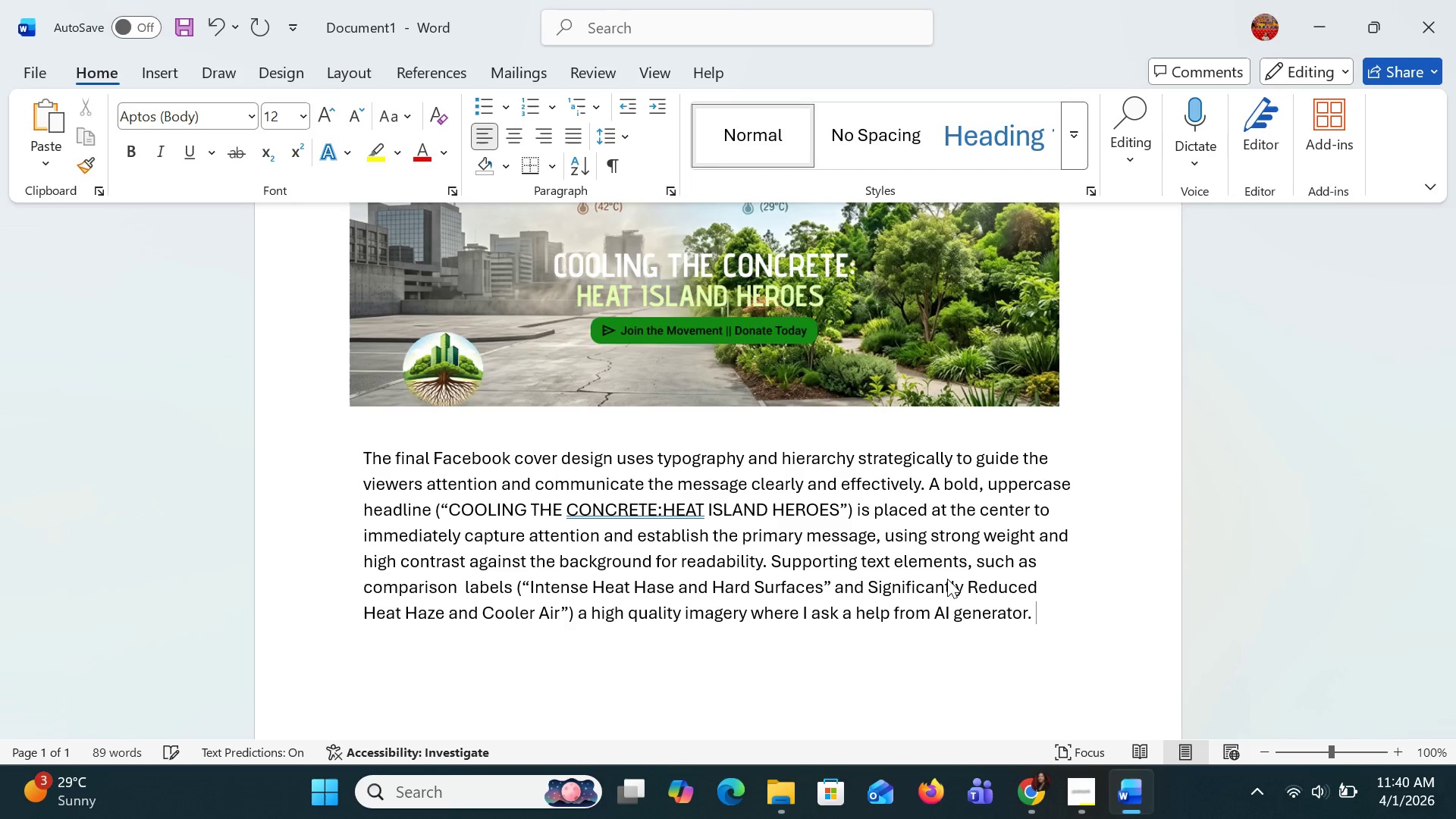 
wait(16.14)
 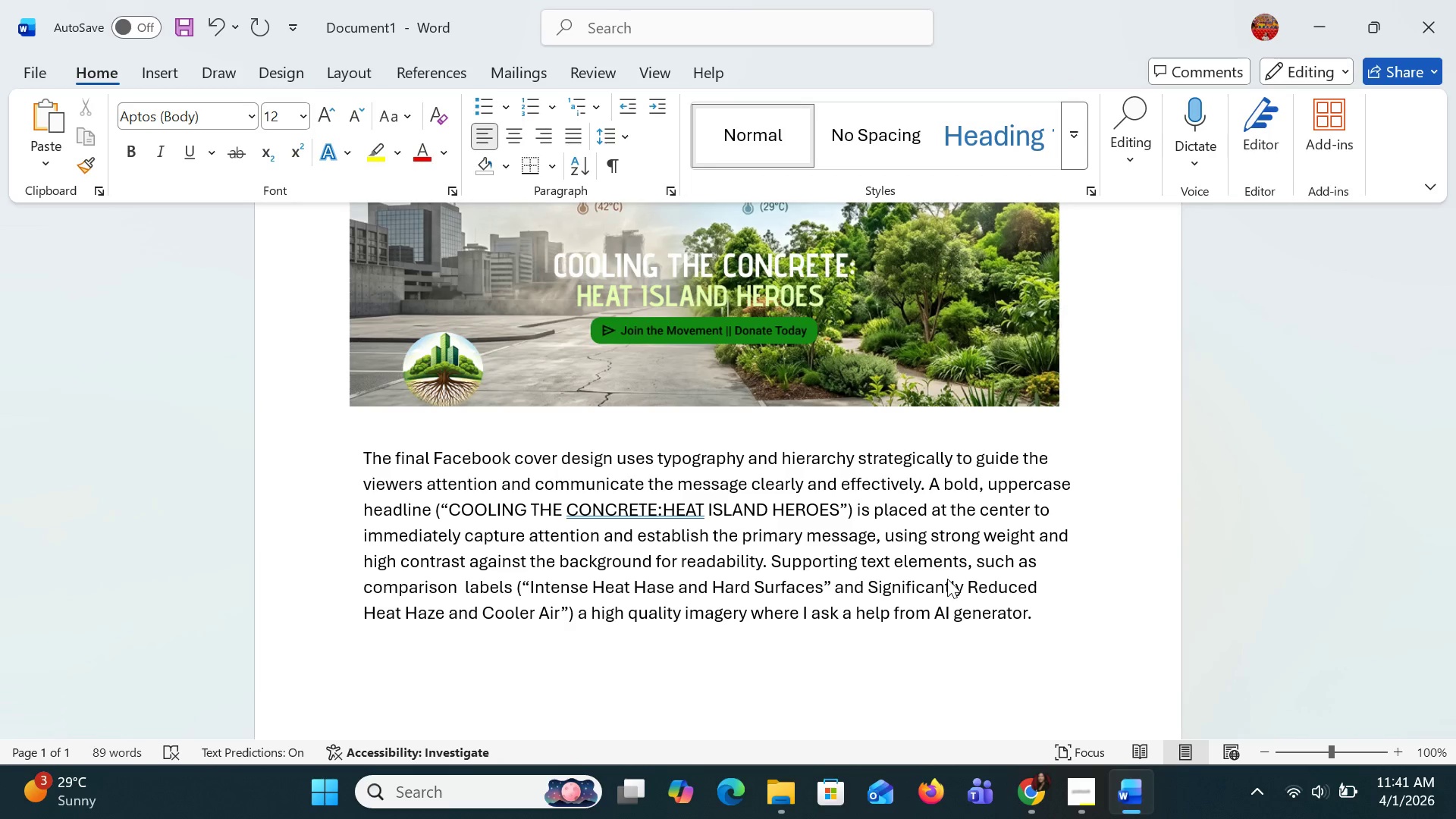 
type(The call )
key(Backspace)
type(-tp-)
key(Backspace)
key(Backspace)
type(o-ac)
 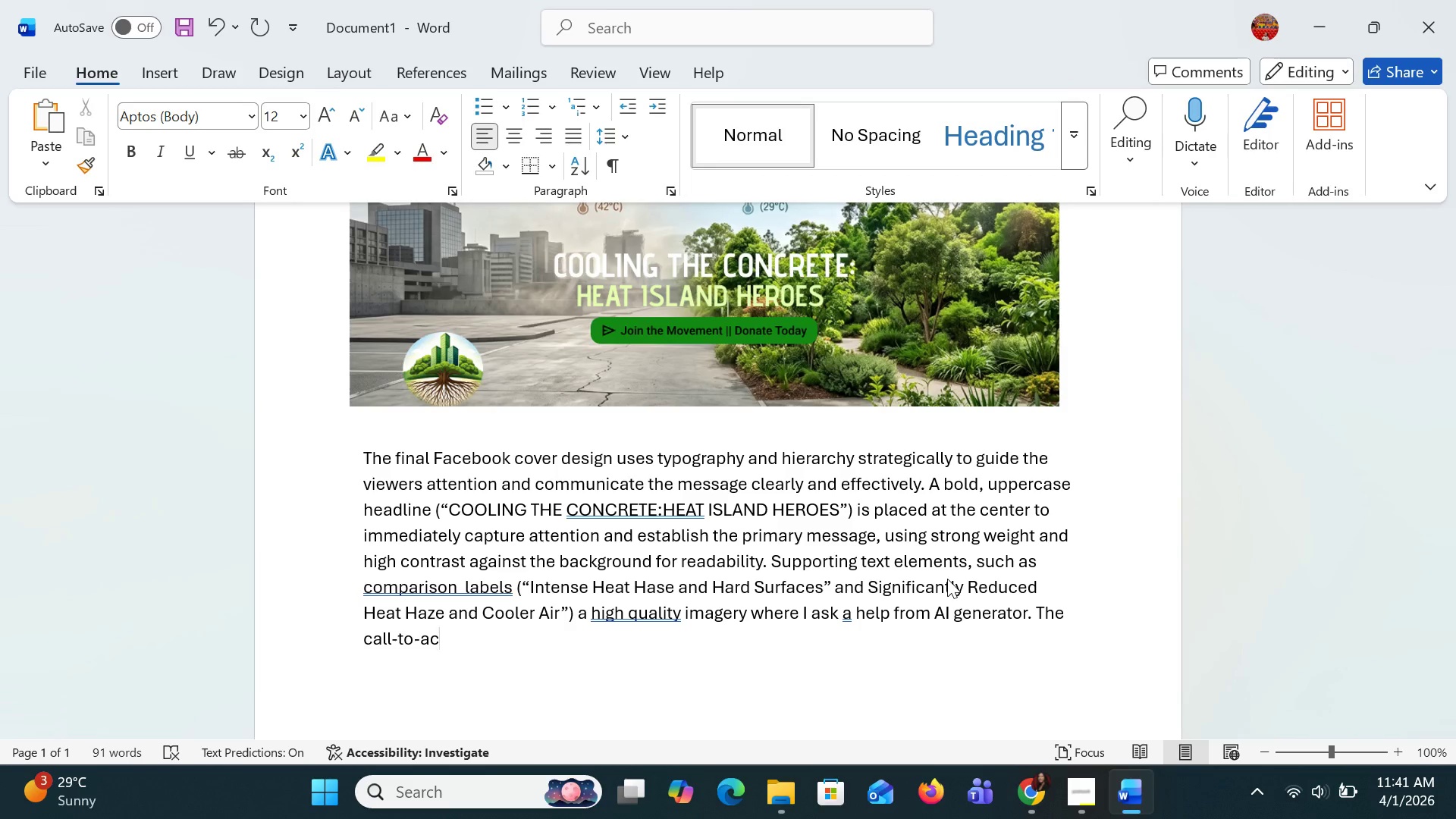 
wait(5.33)
 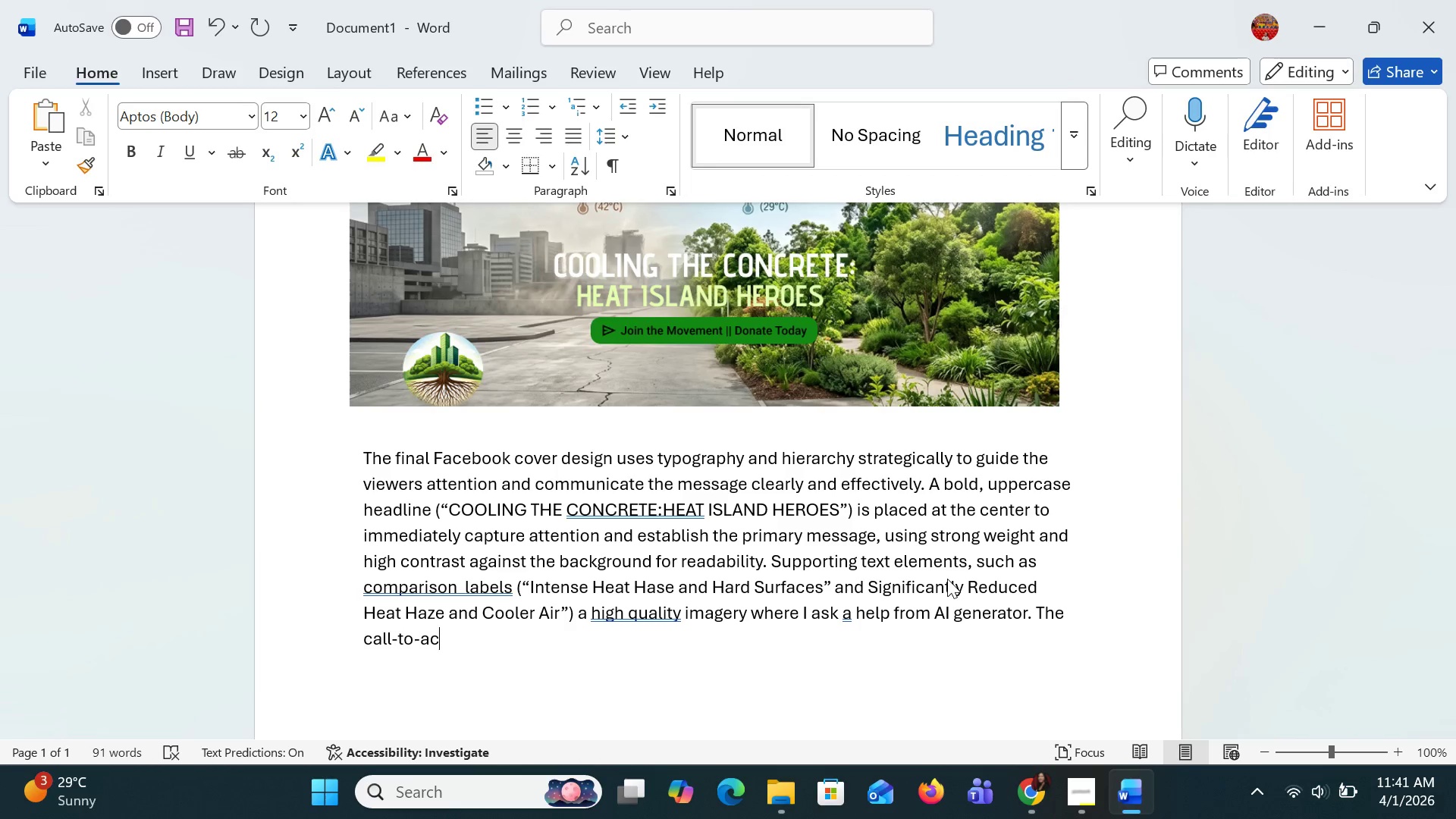 
type(tioj )
key(Backspace)
key(Backspace)
type(m)
key(Backspace)
type( )
key(Backspace)
type(n button)
 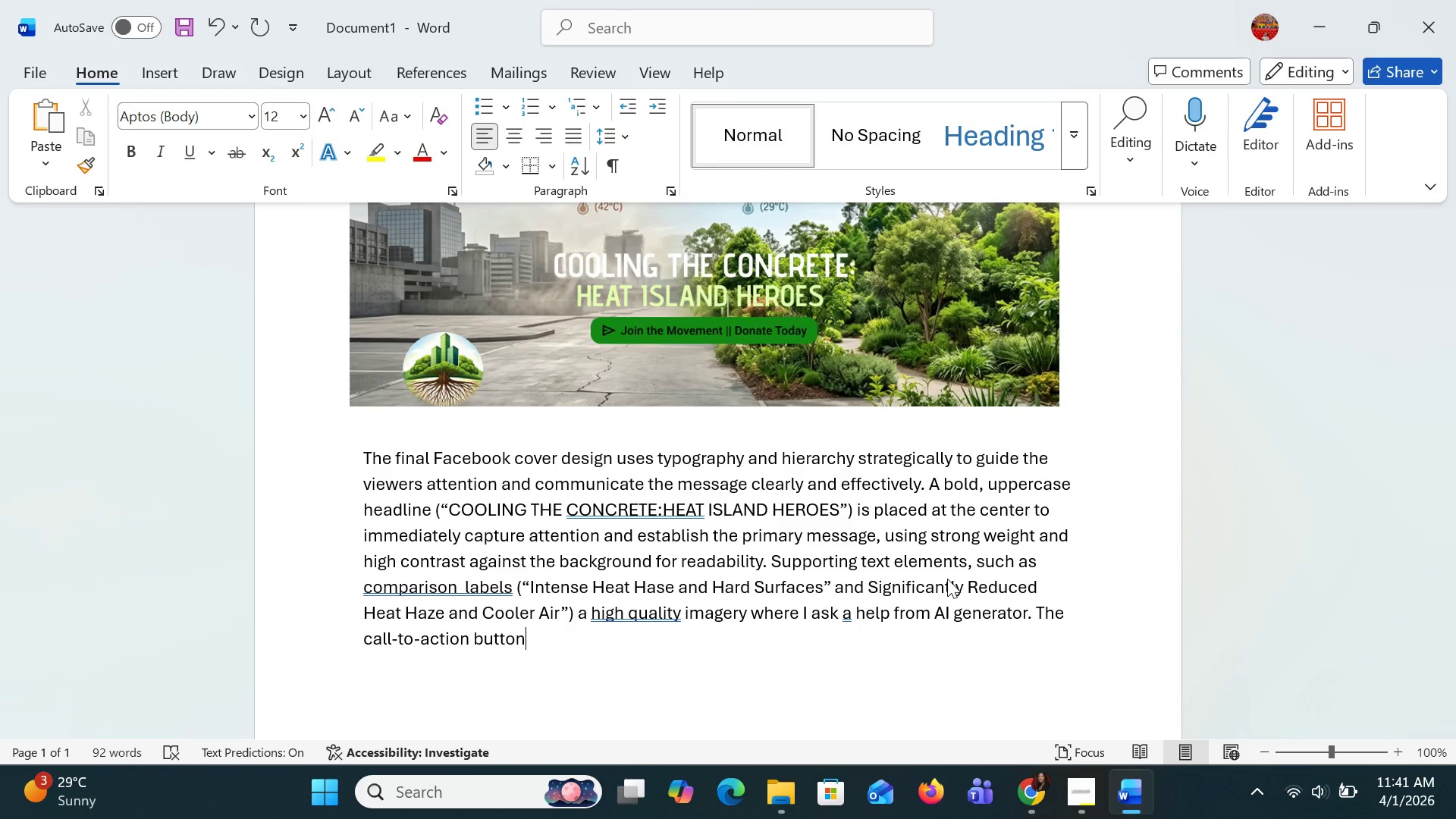 
type( ("Joiin)
key(Backspace)
key(Backspace)
type(n the Mv)
key(Backspace)
type(ovmen)
key(Backspace)
key(Backspace)
key(Backspace)
type(ement || Donate Toa)
key(Backspace)
type(a)
key(Backspace)
type(day!)
key(Backspace)
type("))
 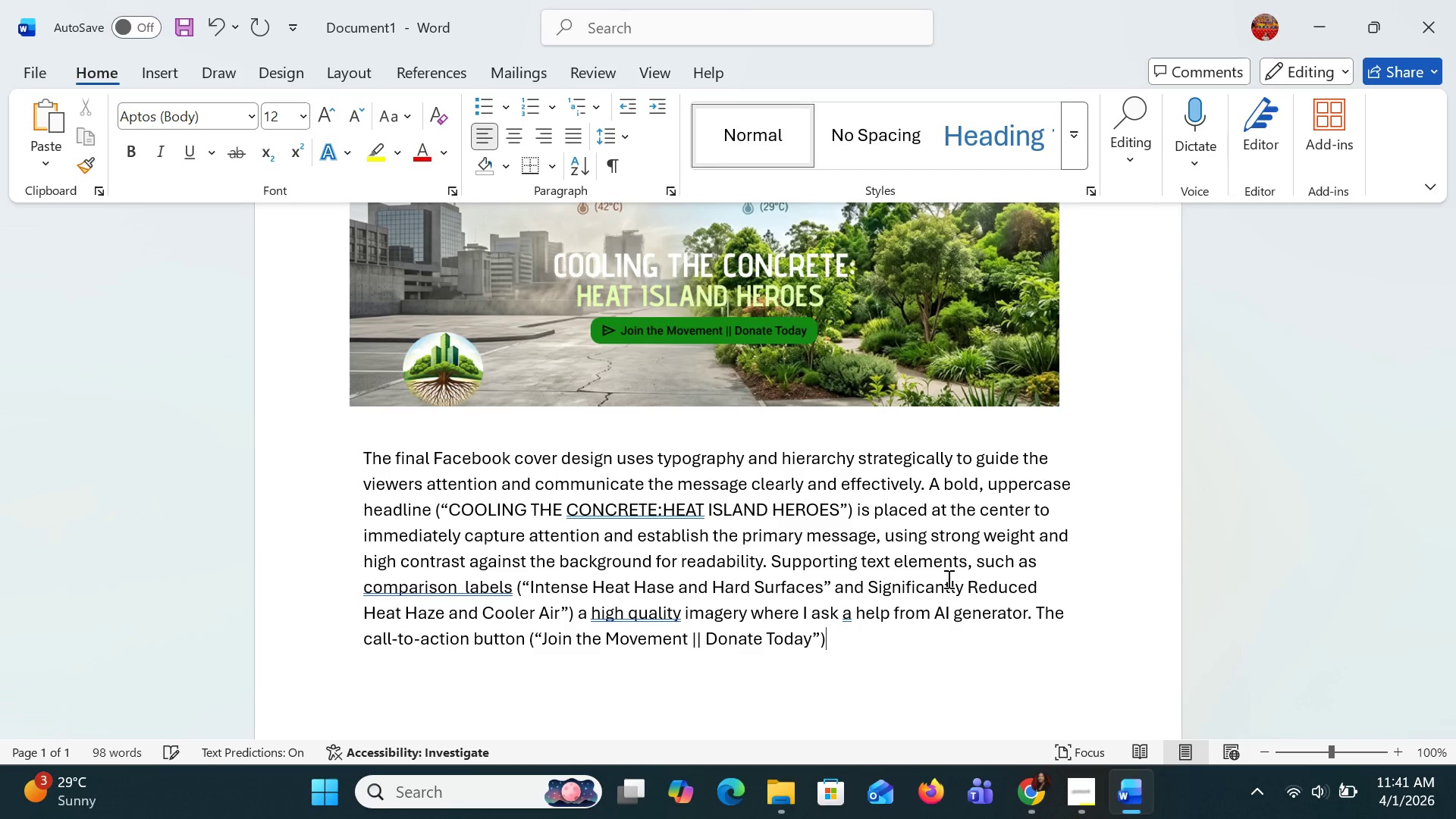 
wait(11.89)
 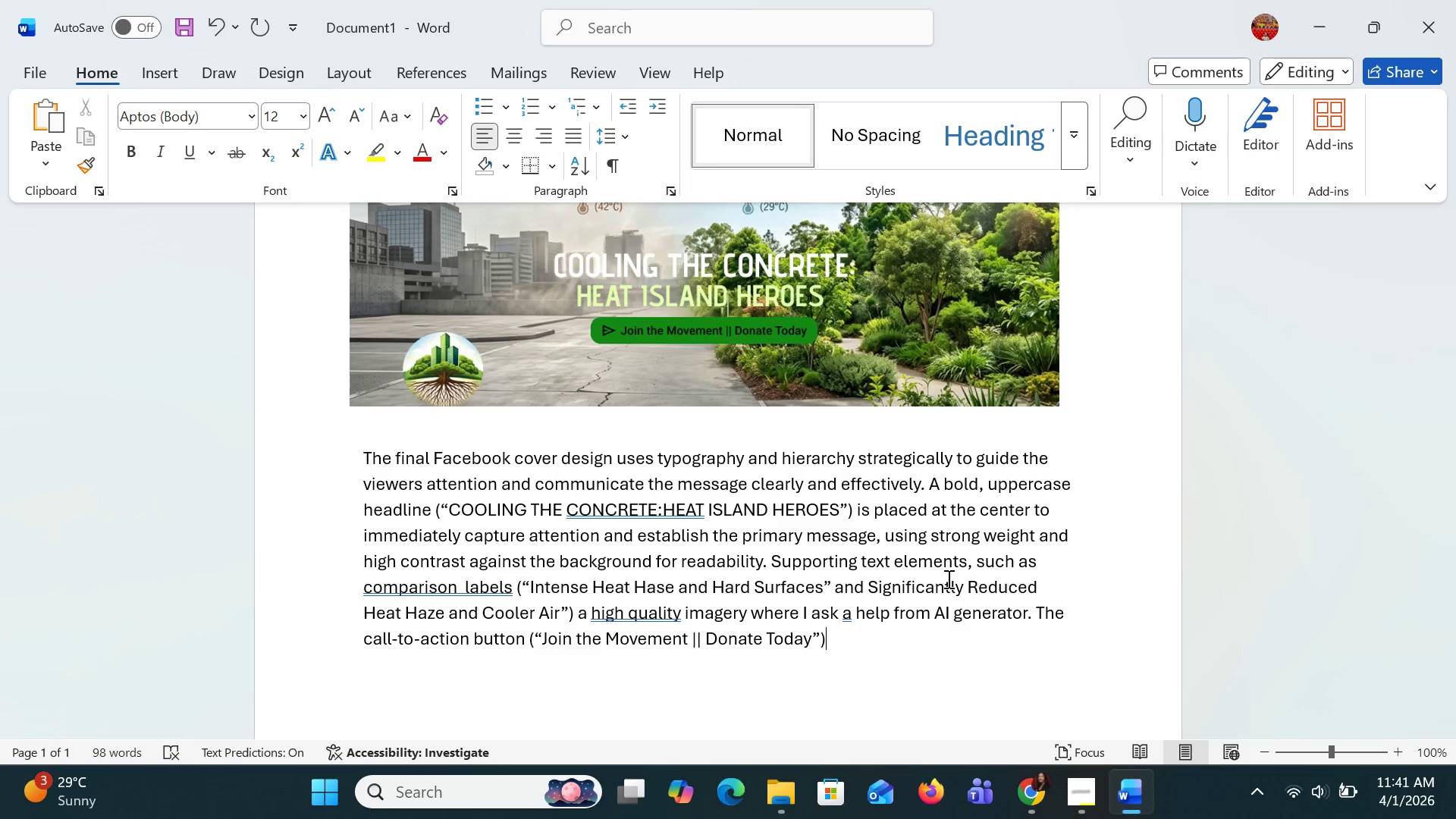 
type(i)
key(Backspace)
type( is emphazised)
 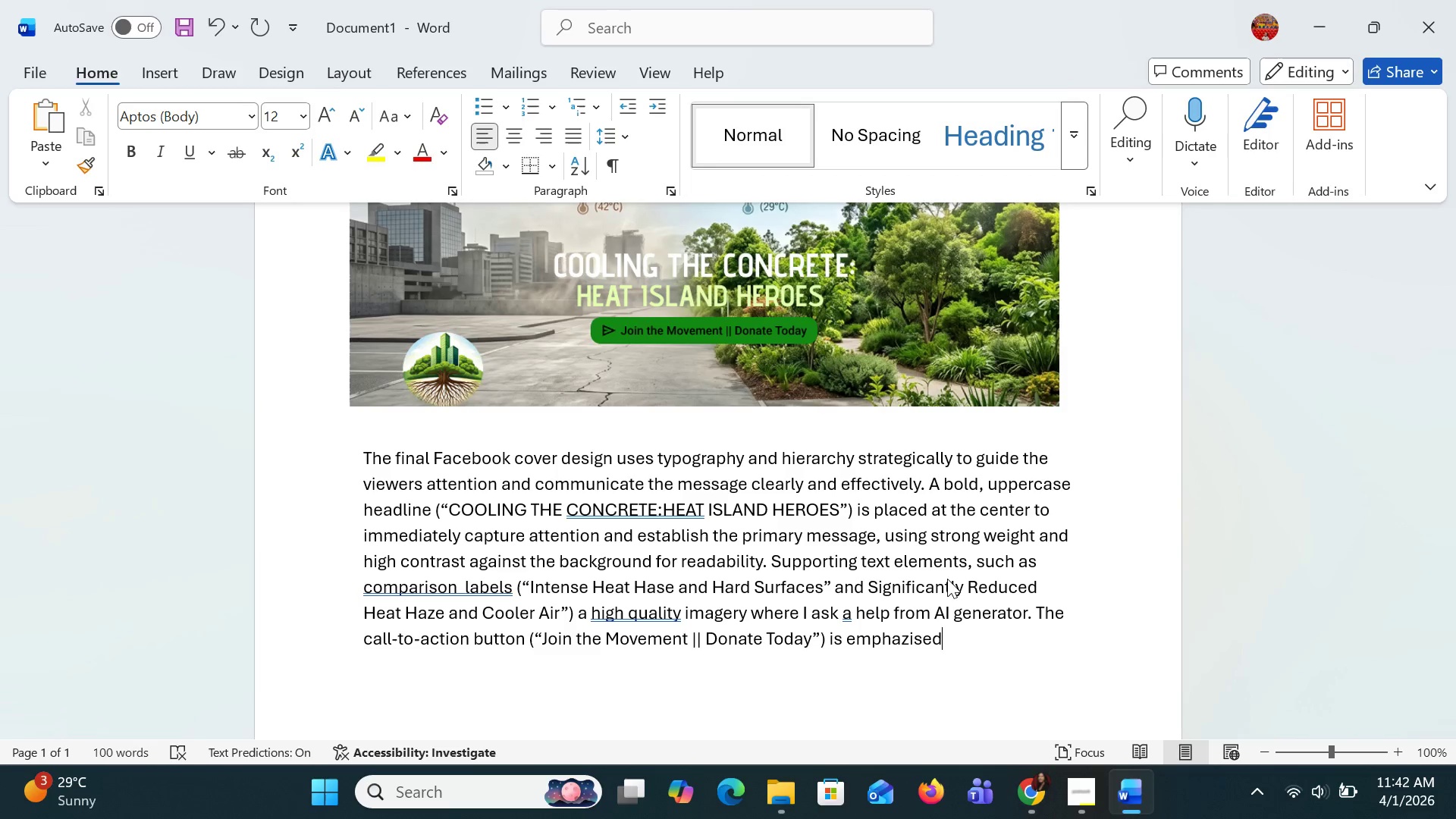 
type( thr)
key(Backspace)
key(Backspace)
key(Backspace)
key(Backspace)
 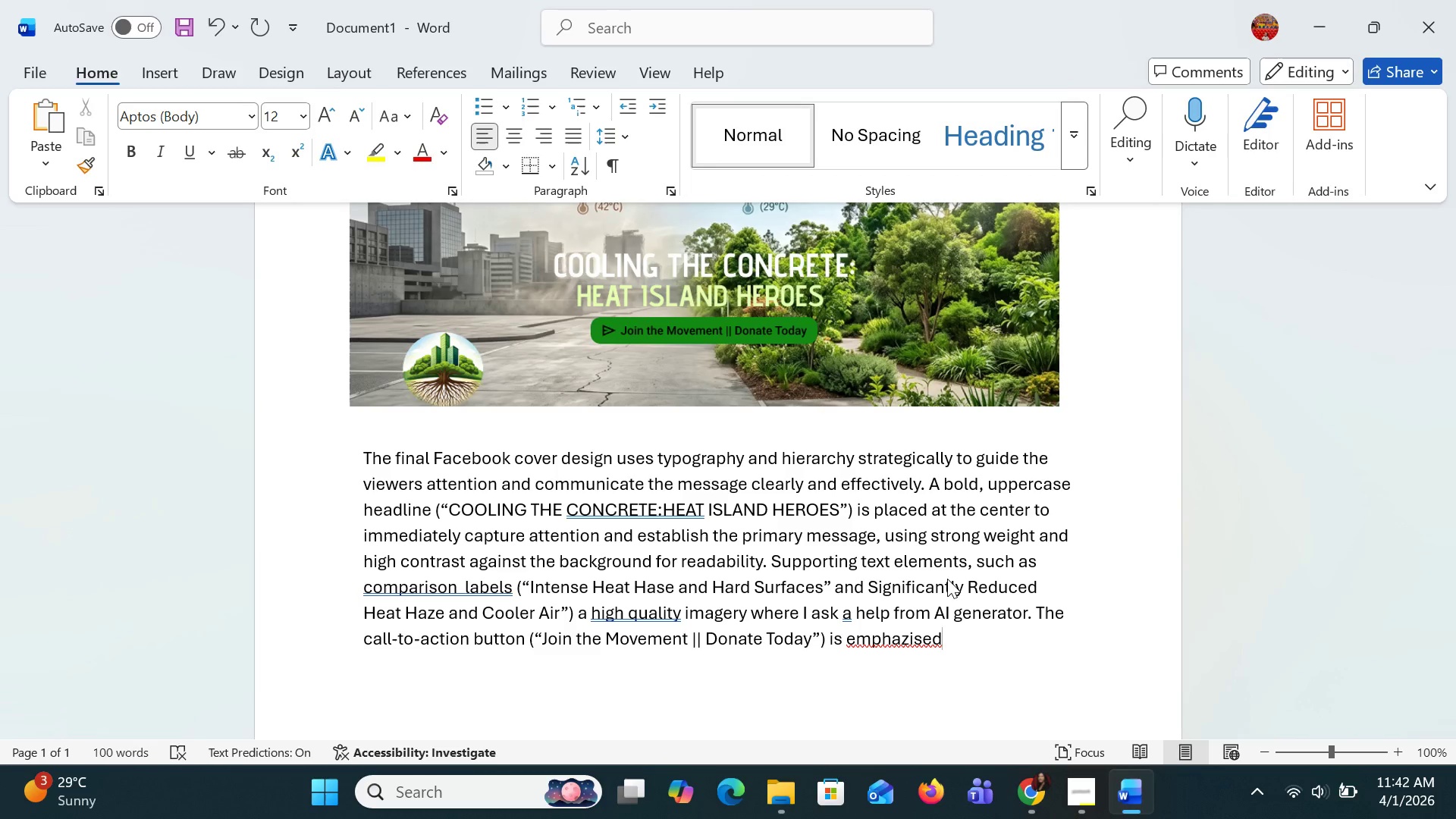 
wait(5.98)
 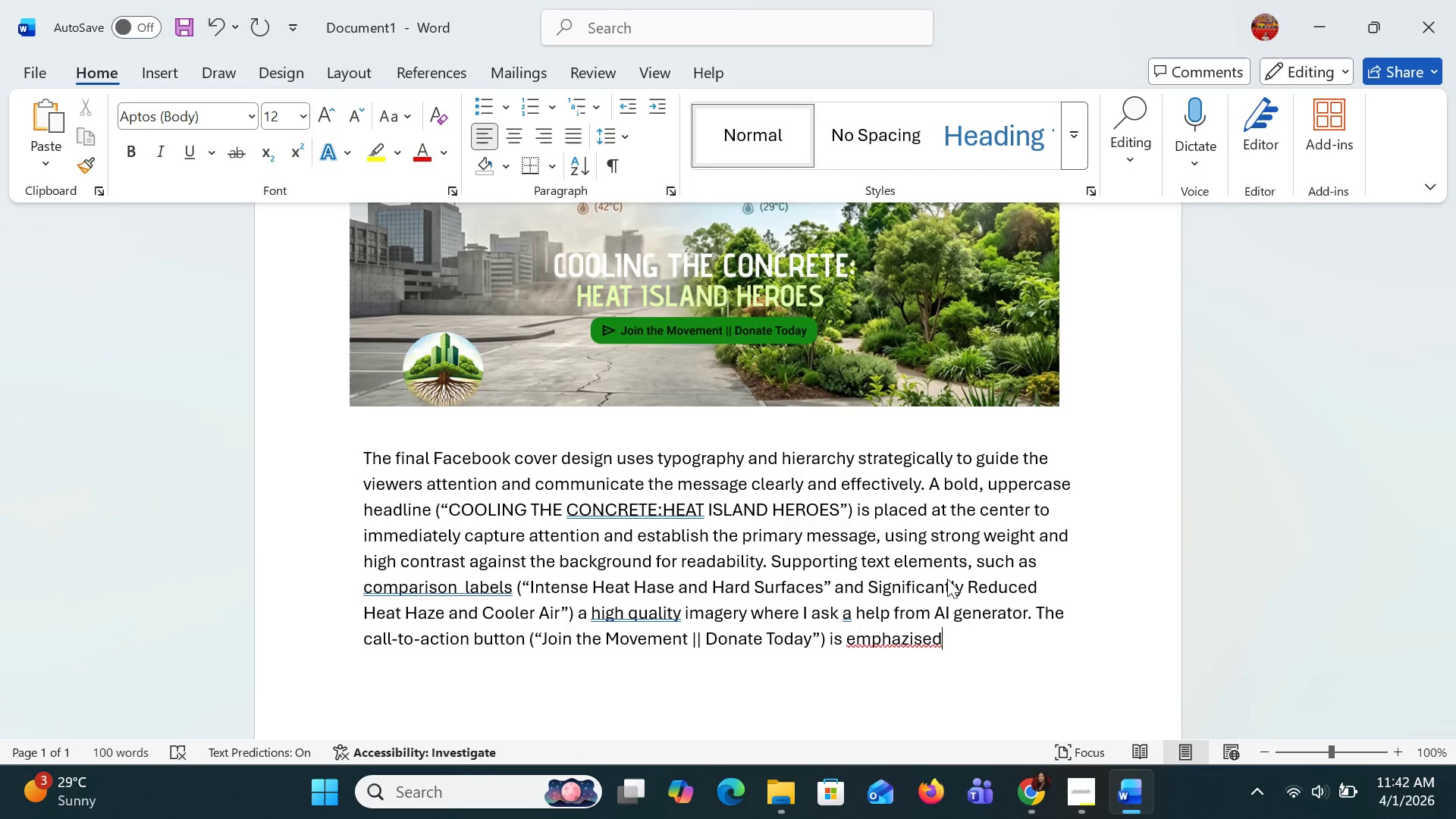 
key(Backspace)
key(Backspace)
key(Backspace)
key(Backspace)
key(Backspace)
type(sized tr)
key(Backspace)
type(hrough color)
 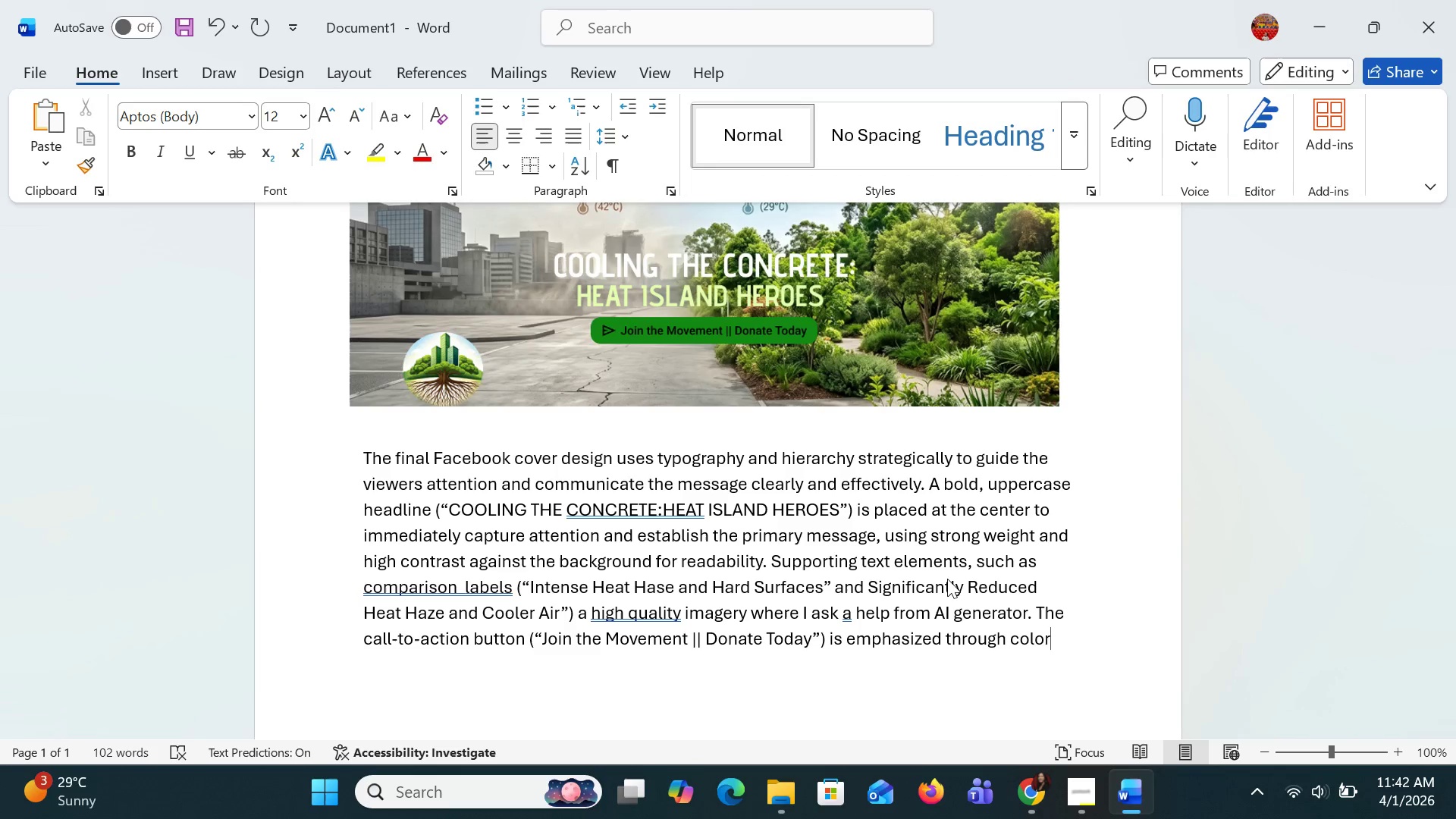 
type( contract)
key(Backspace)
key(Backspace)
type(st )
 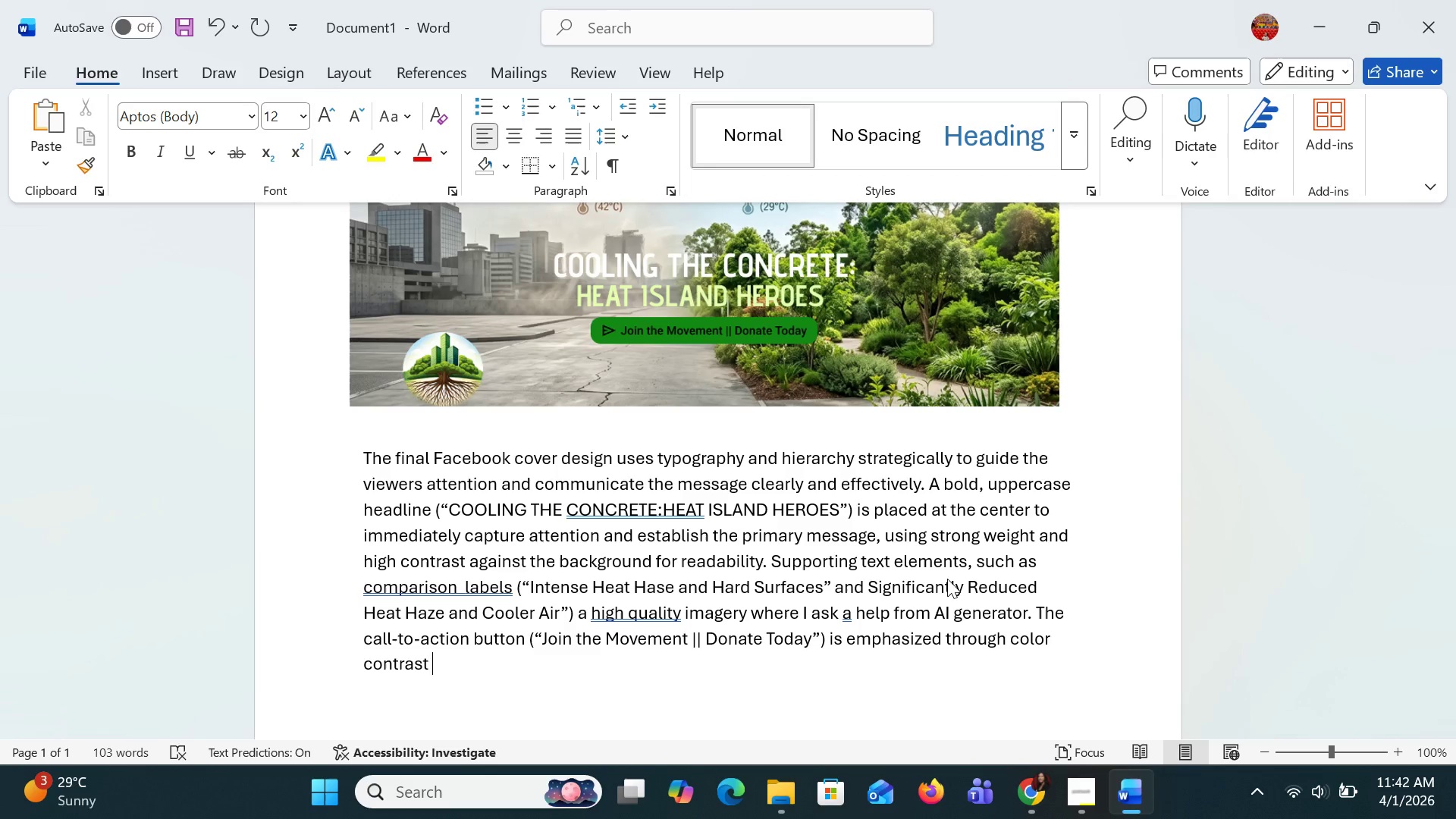 
wait(5.28)
 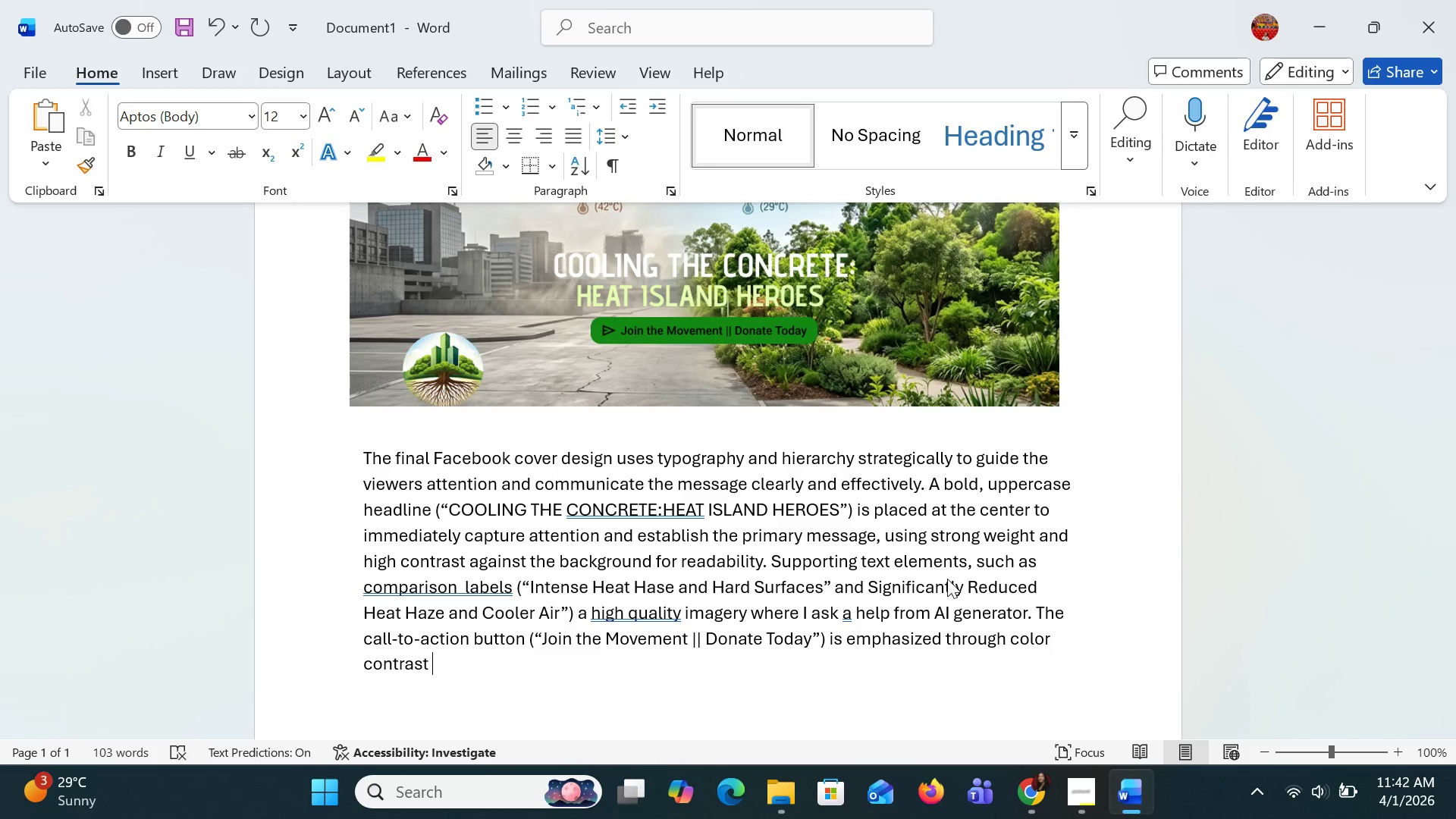 
type((green) and placement)
key(Backspace)
type(tm)
key(Backspace)
type(, making it stand out )
 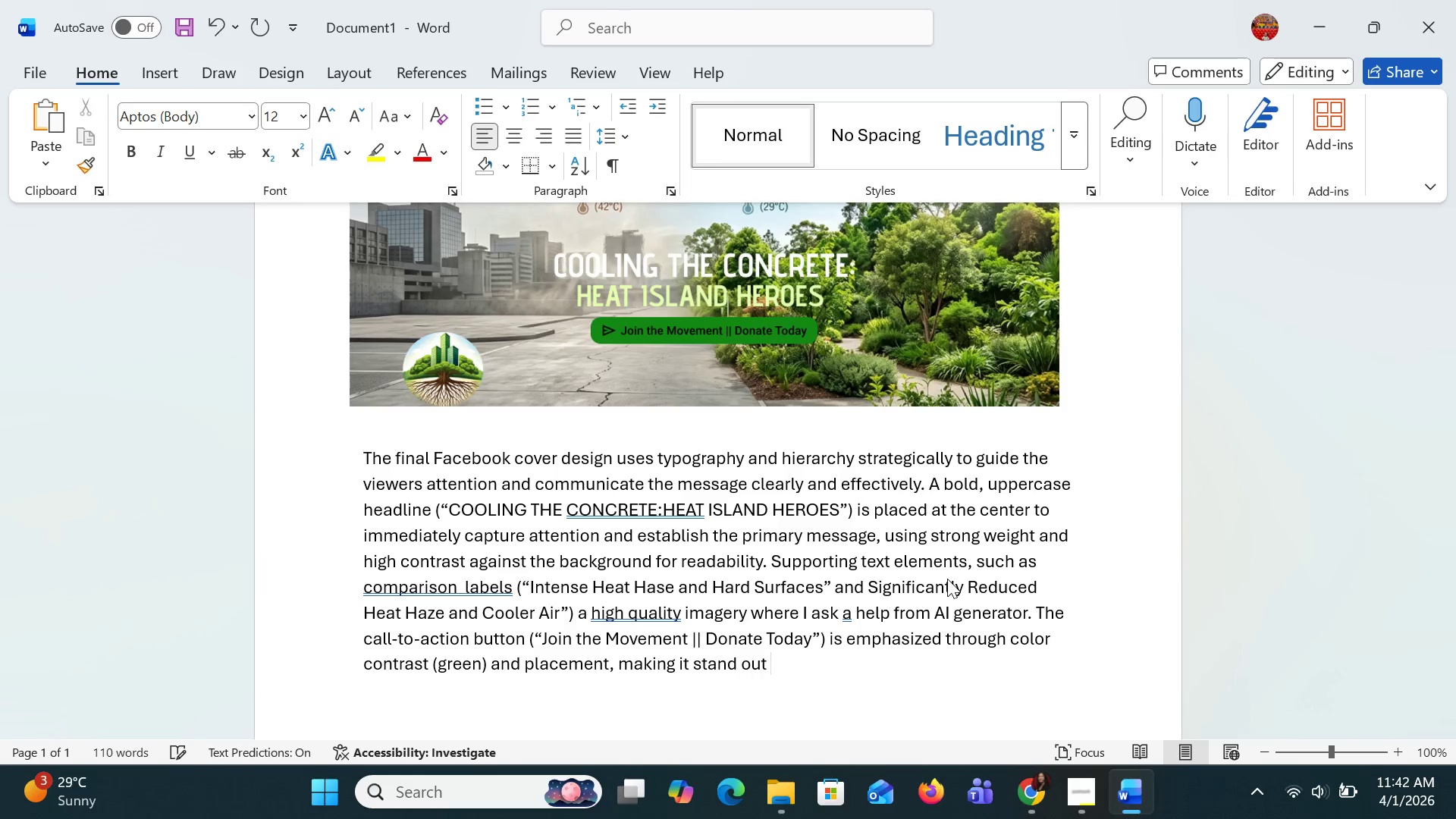 
type(while ja)
key(Backspace)
key(Backspace)
type(harmonnizing with the eco-focused)
 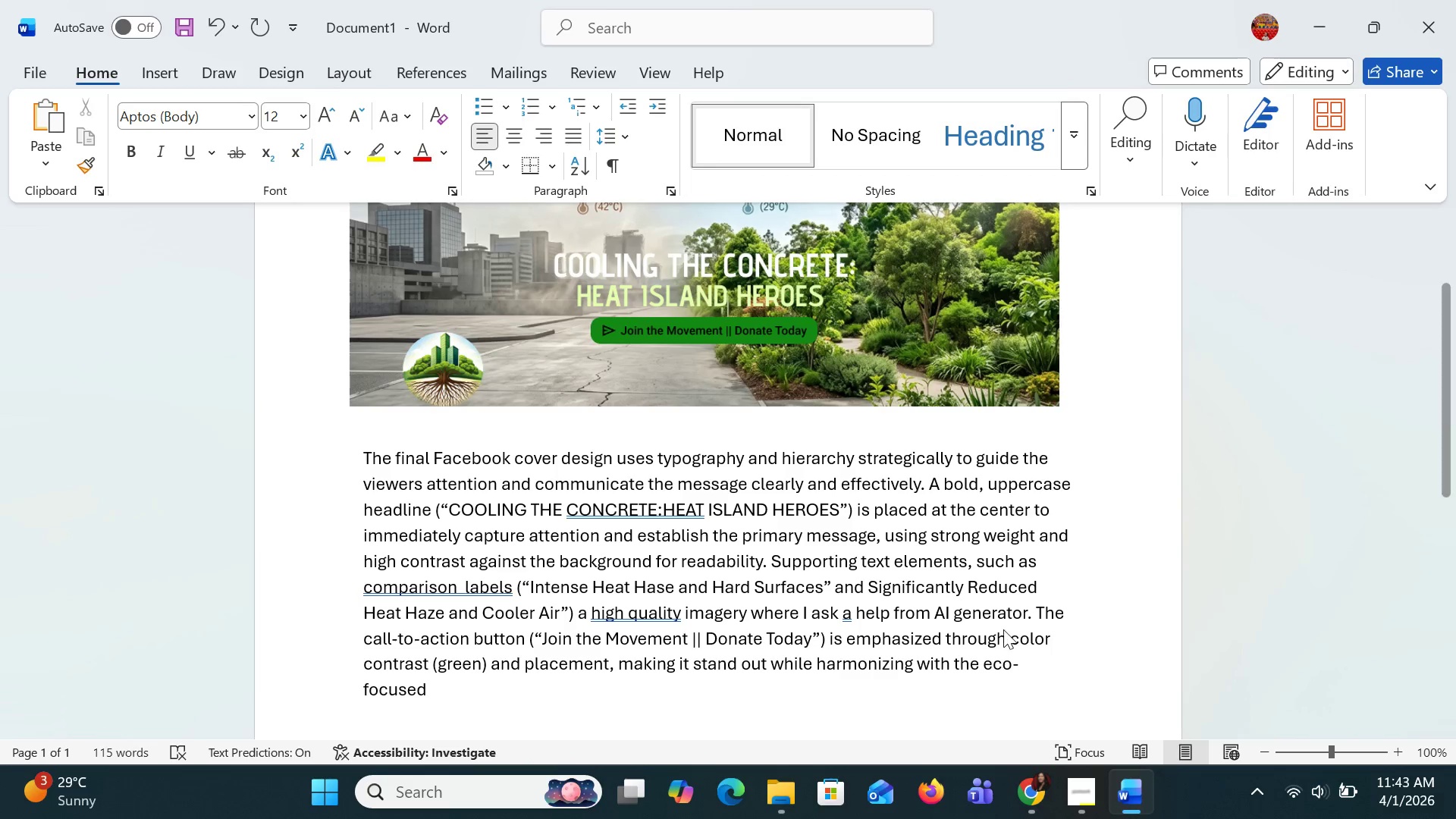 
type( theme. Overall, the hierarchy flows from the headlin)
 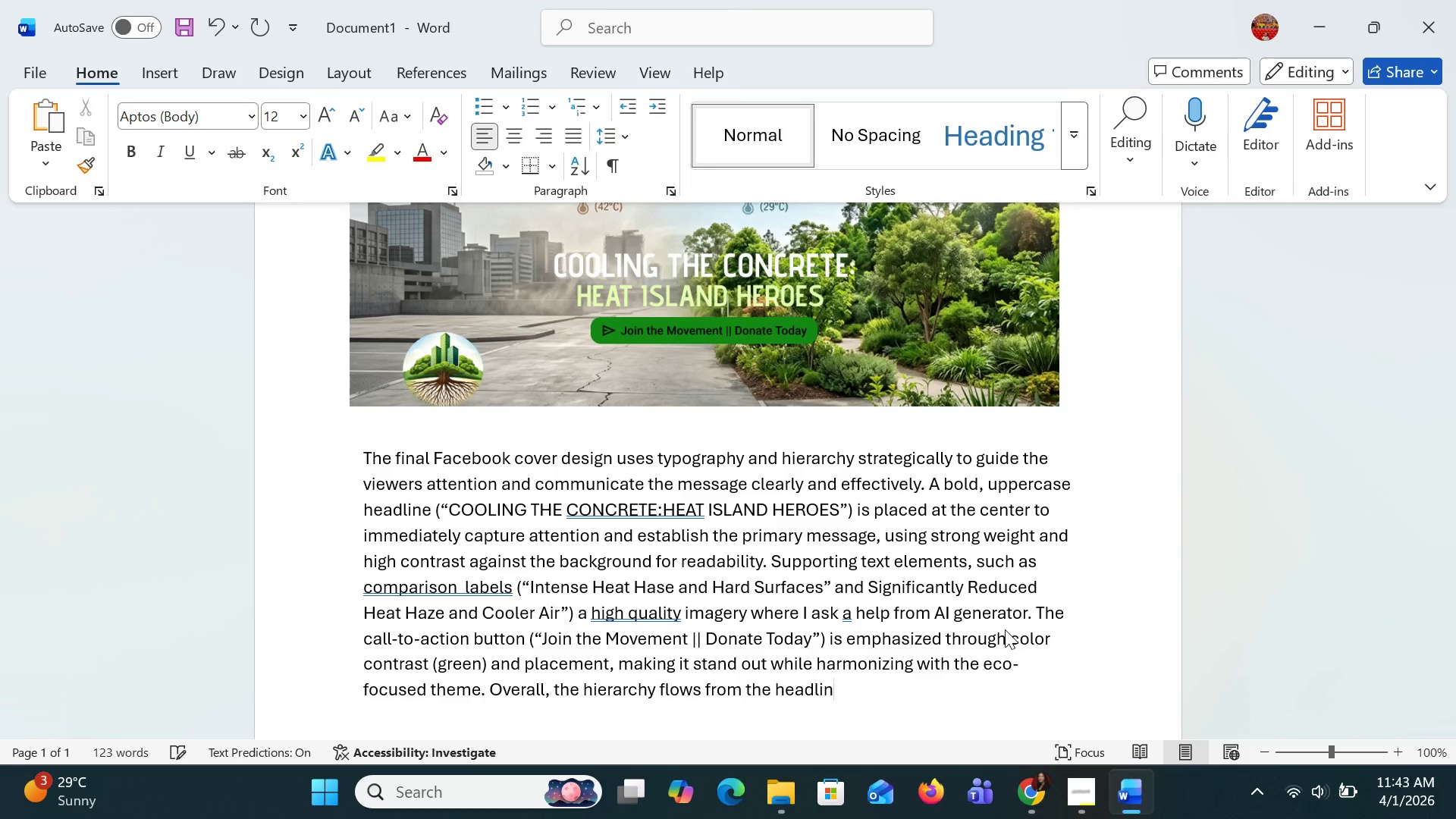 
key(E)
 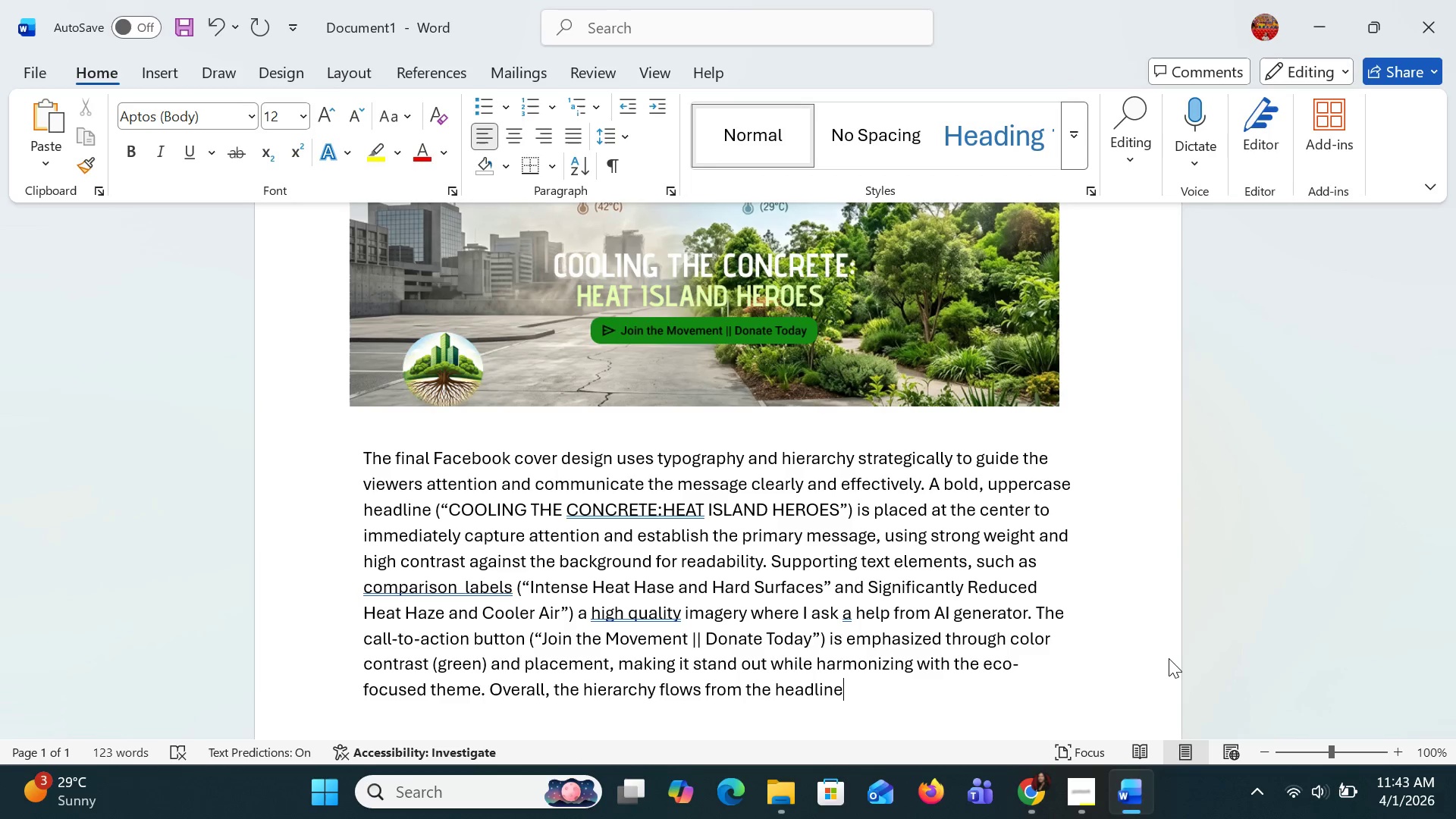 
type( to supporti)
key(Backspace)
type(ing contec)
key(Backspace)
type(xt and finally to the CTA, ensuring a smooth vus)
key(Backspace)
key(Backspace)
type(isual journey that inf)
key(Backspace)
key(Backspace)
key(Backspace)
type(reinq)
key(Backspace)
type(forces bt)
key(Backspace)
type(oth w)
key(Backspace)
type(awareness and action.)
 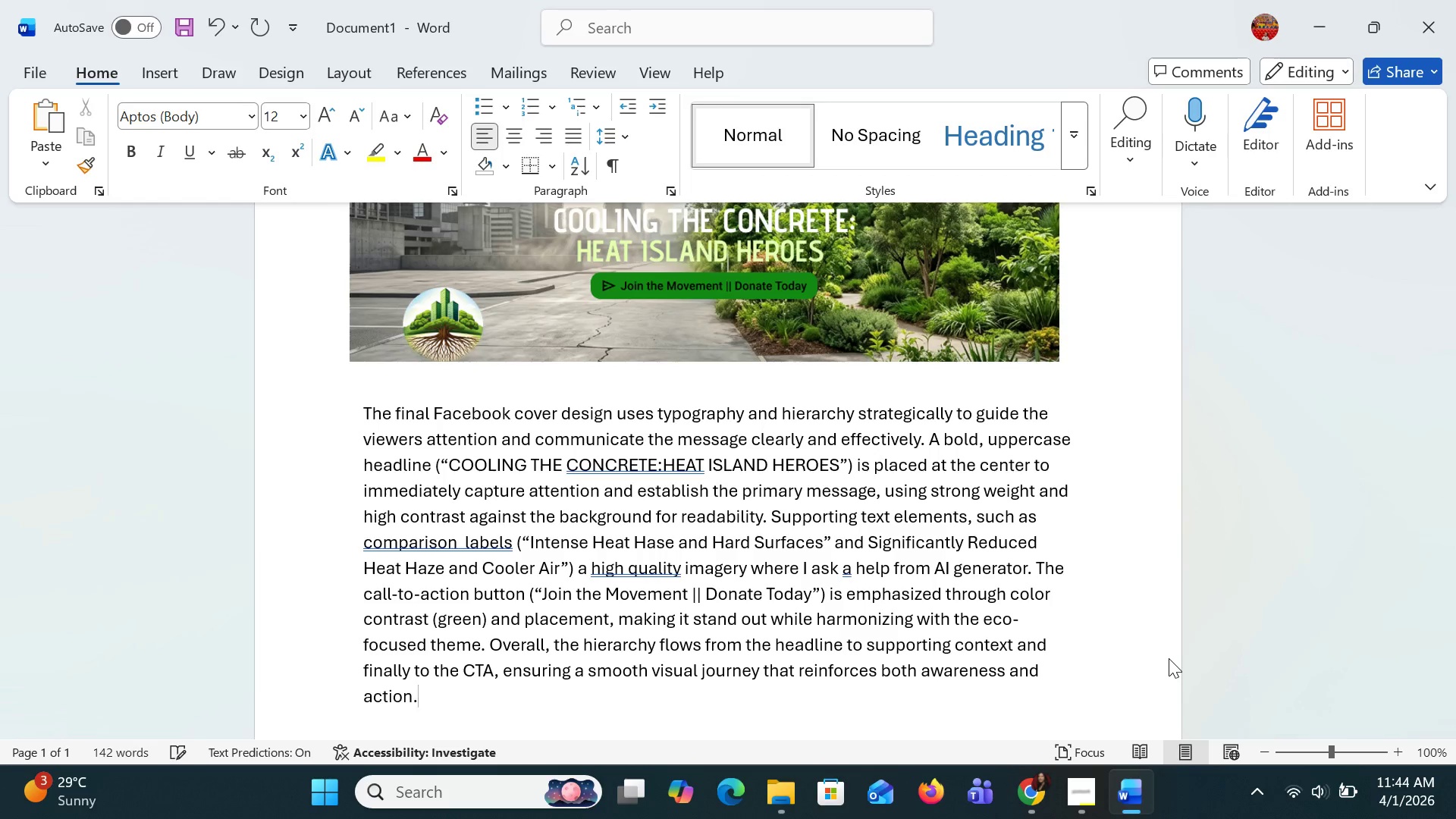 
wait(6.69)
 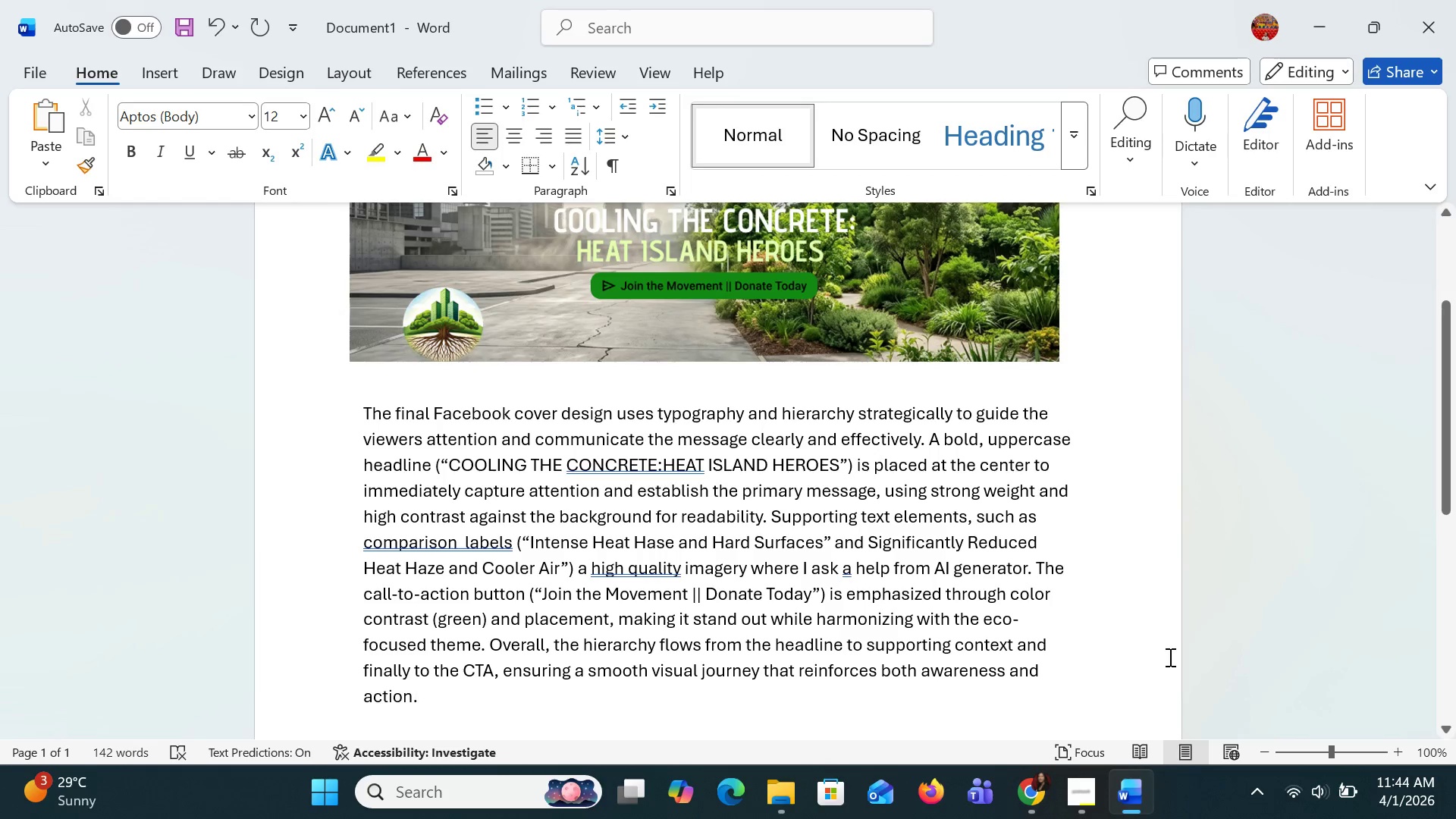 
scroll: coordinate [1072, 554], scroll_direction: up, amount: 4.0
 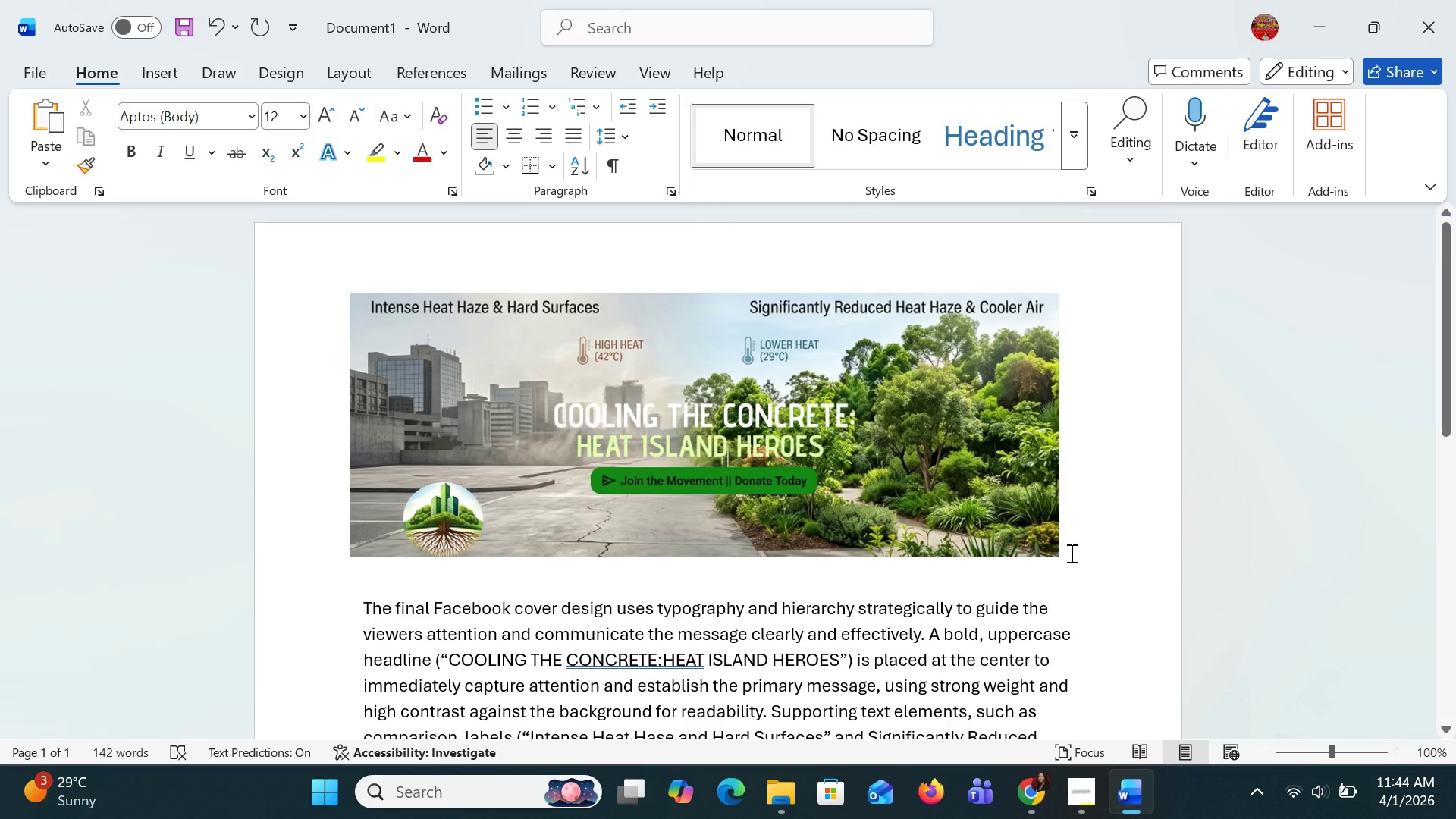 
scroll: coordinate [1067, 553], scroll_direction: down, amount: 5.0
 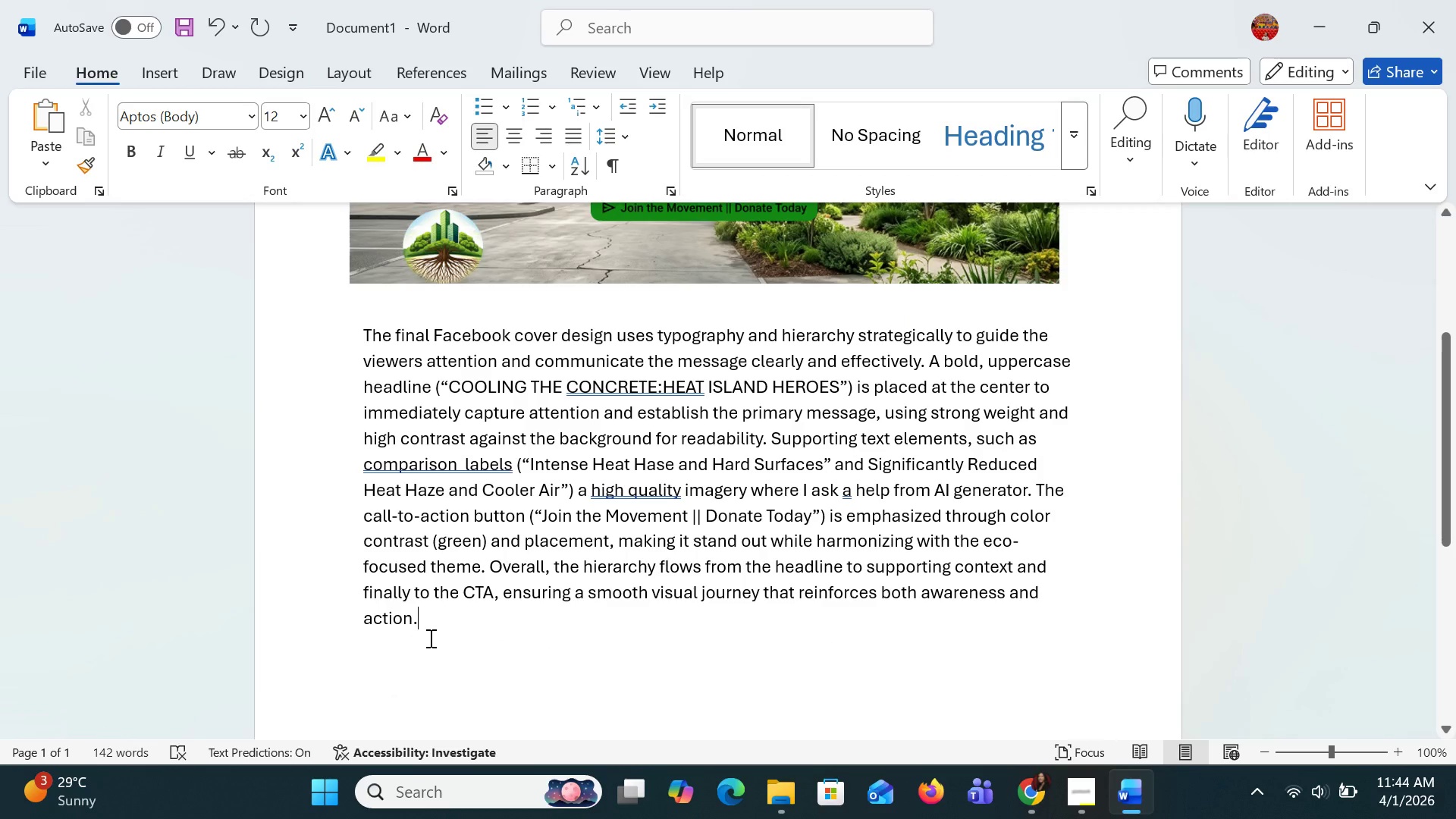 
left_click_drag(start_coordinate=[428, 633], to_coordinate=[362, 336])
 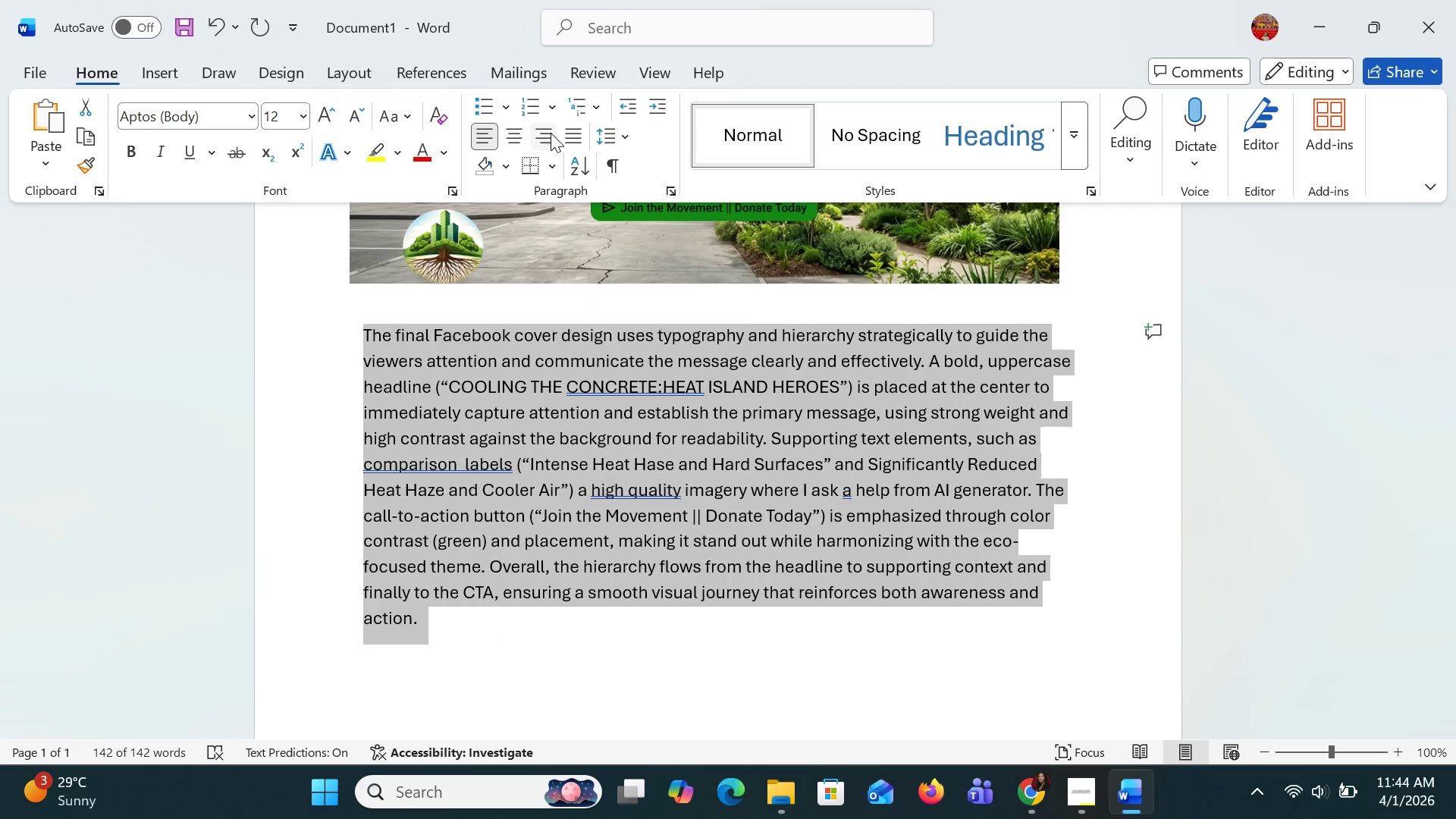 
left_click([573, 136])
 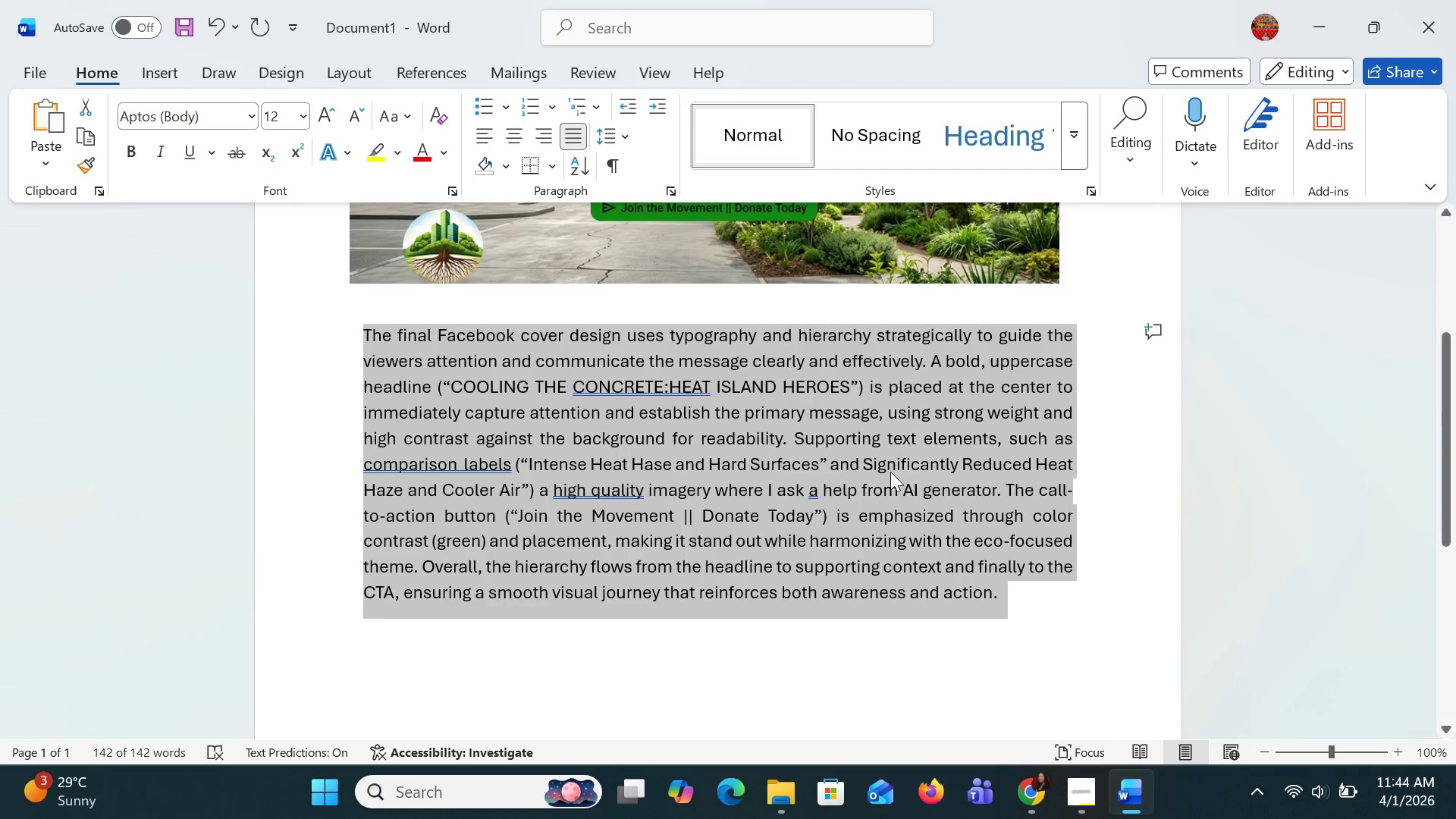 
left_click([934, 516])
 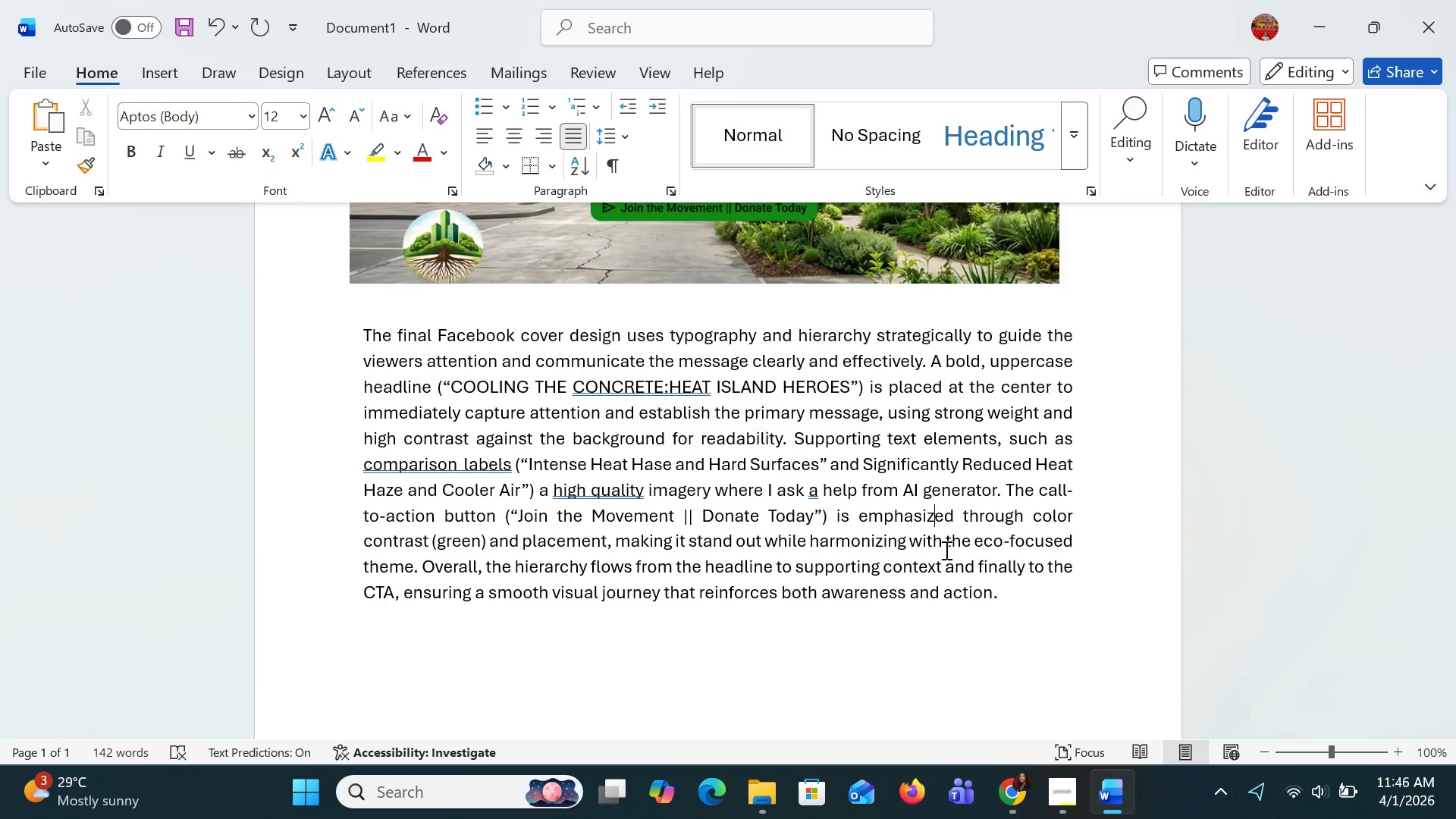 
wait(84.59)
 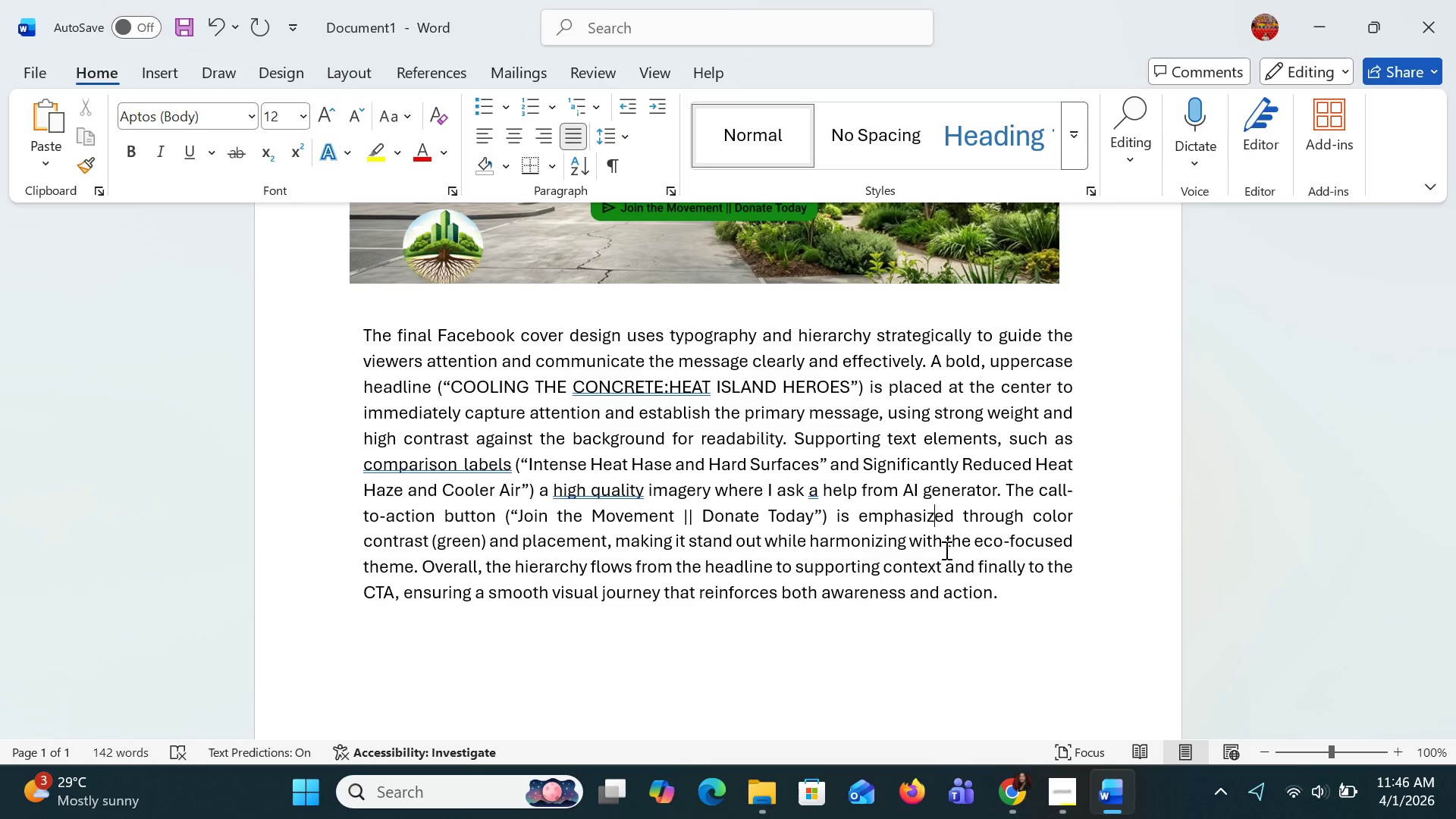 
scroll: coordinate [1074, 558], scroll_direction: up, amount: 1.0
 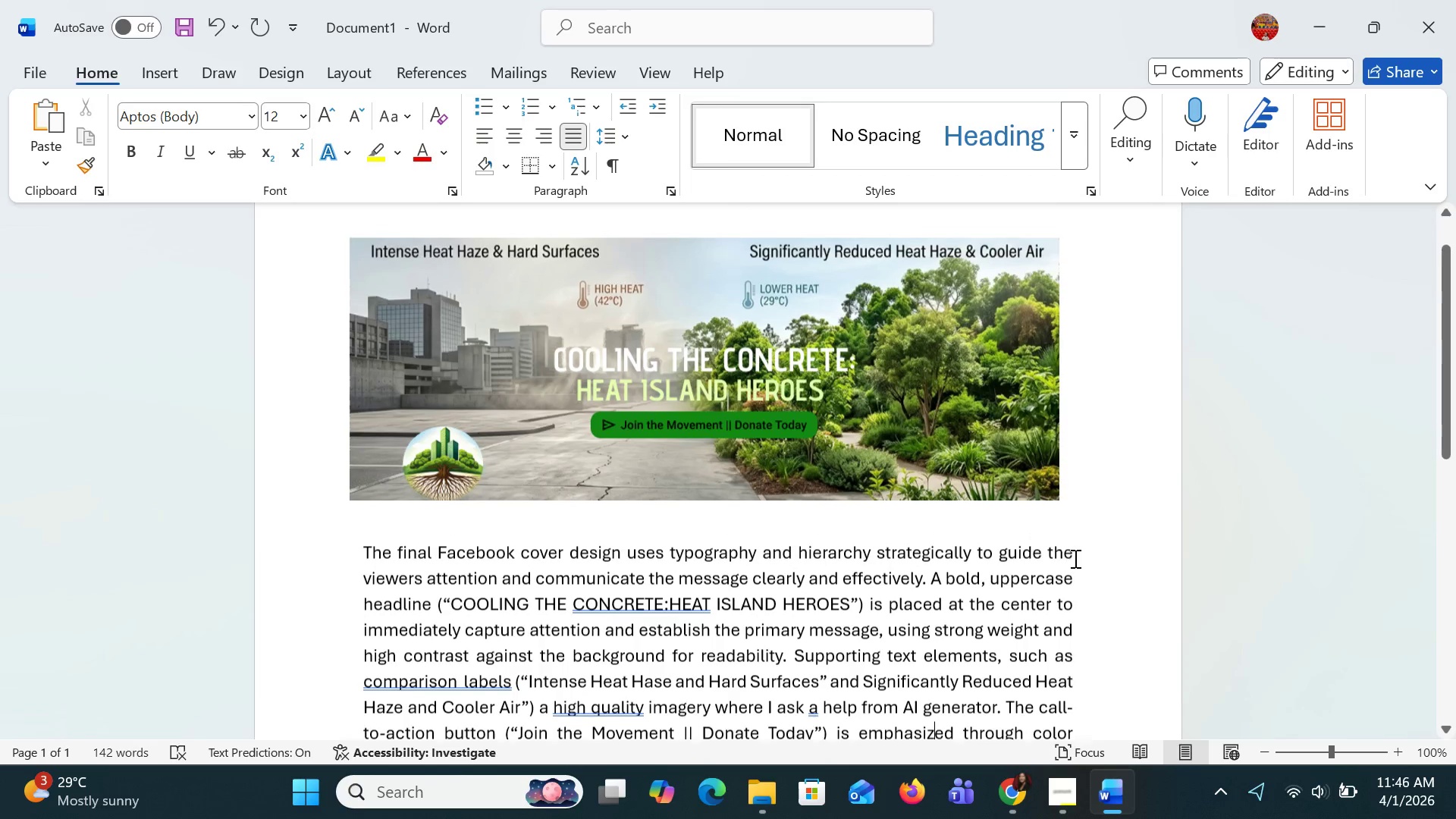 
hold_key(key=ControlLeft, duration=0.89)
 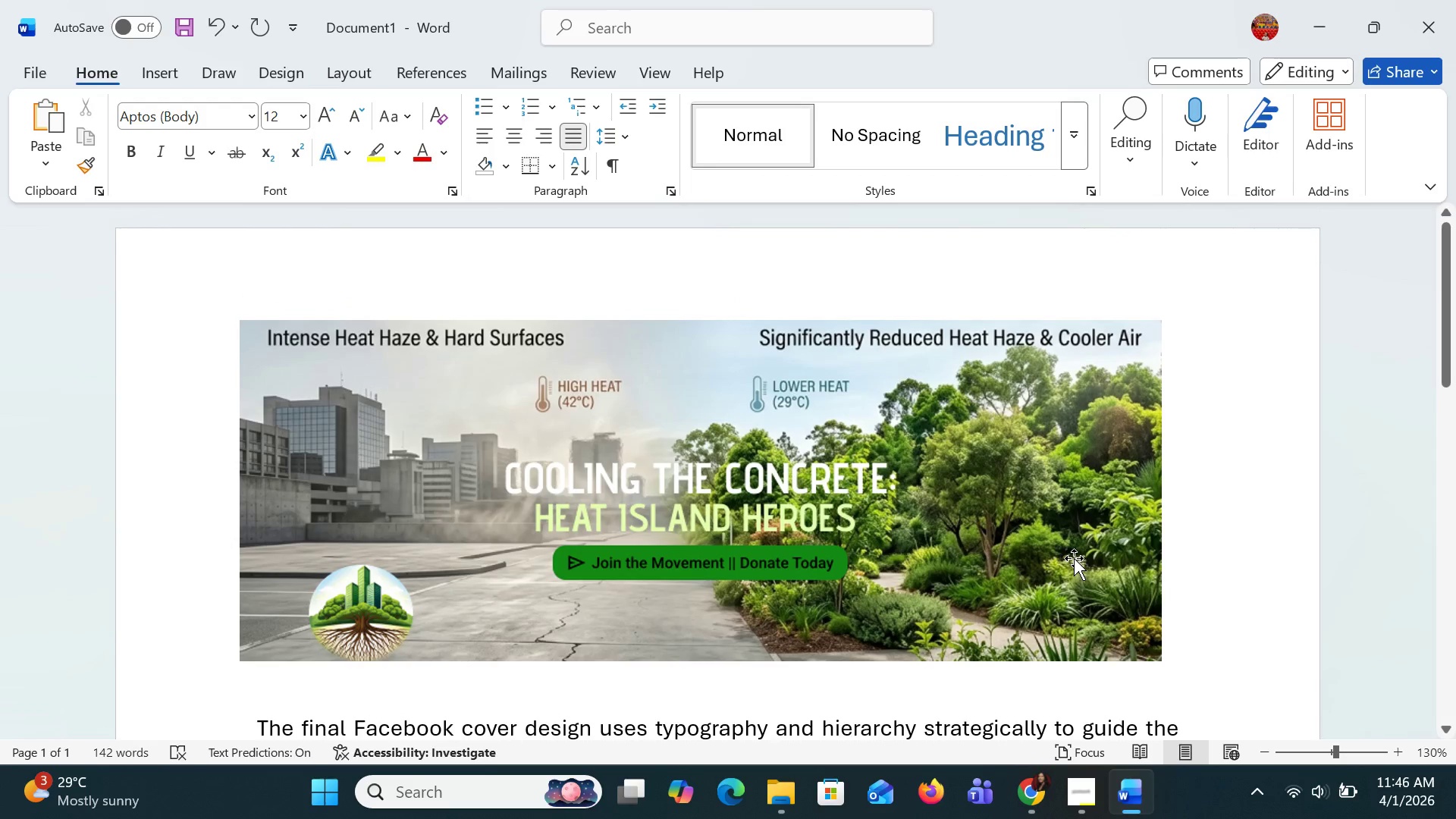 
hold_key(key=ControlLeft, duration=1.5)
scroll: coordinate [1074, 558], scroll_direction: up, amount: 6.0
 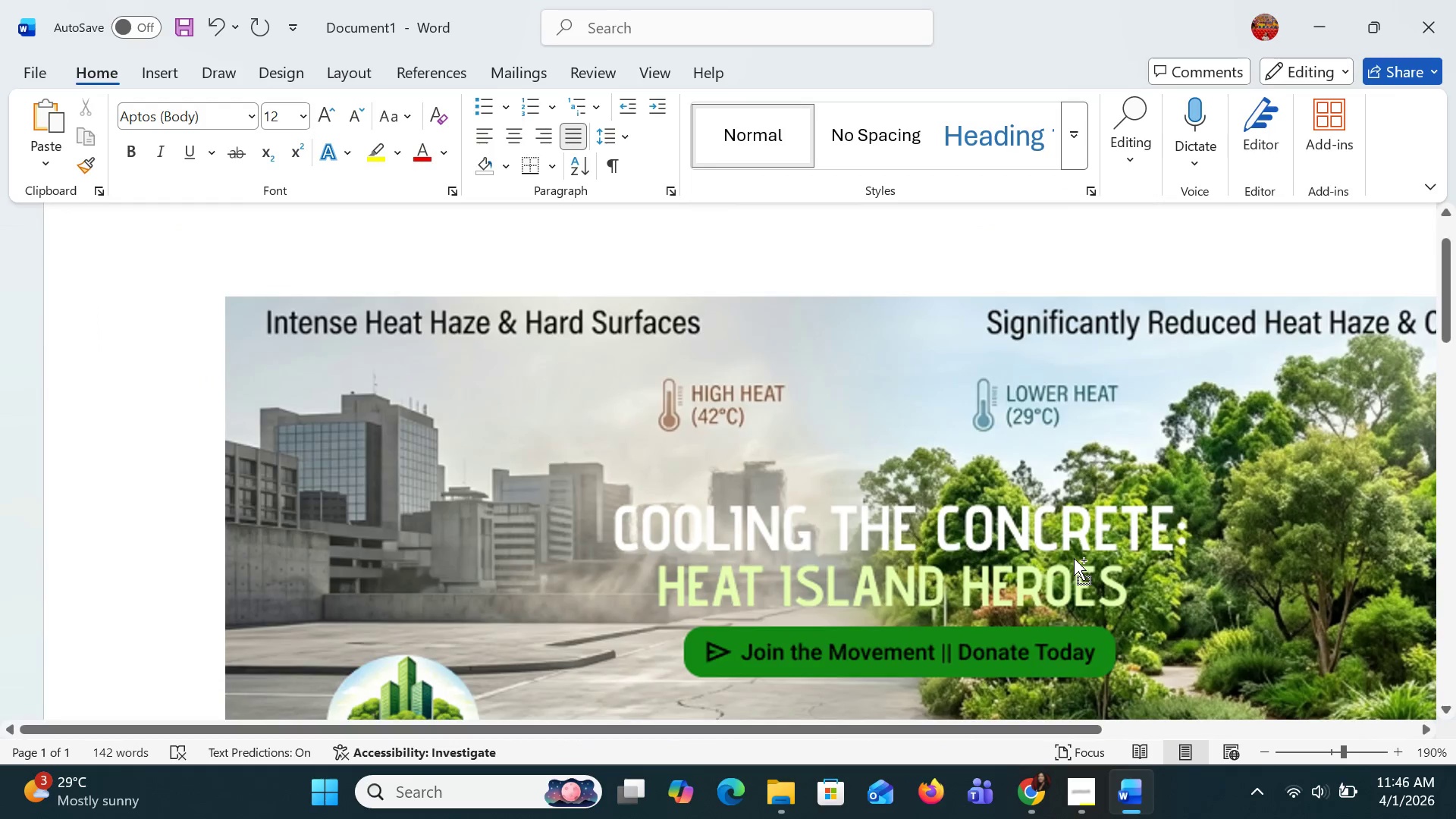 
hold_key(key=ControlLeft, duration=0.97)
scroll: coordinate [1074, 558], scroll_direction: down, amount: 5.0
 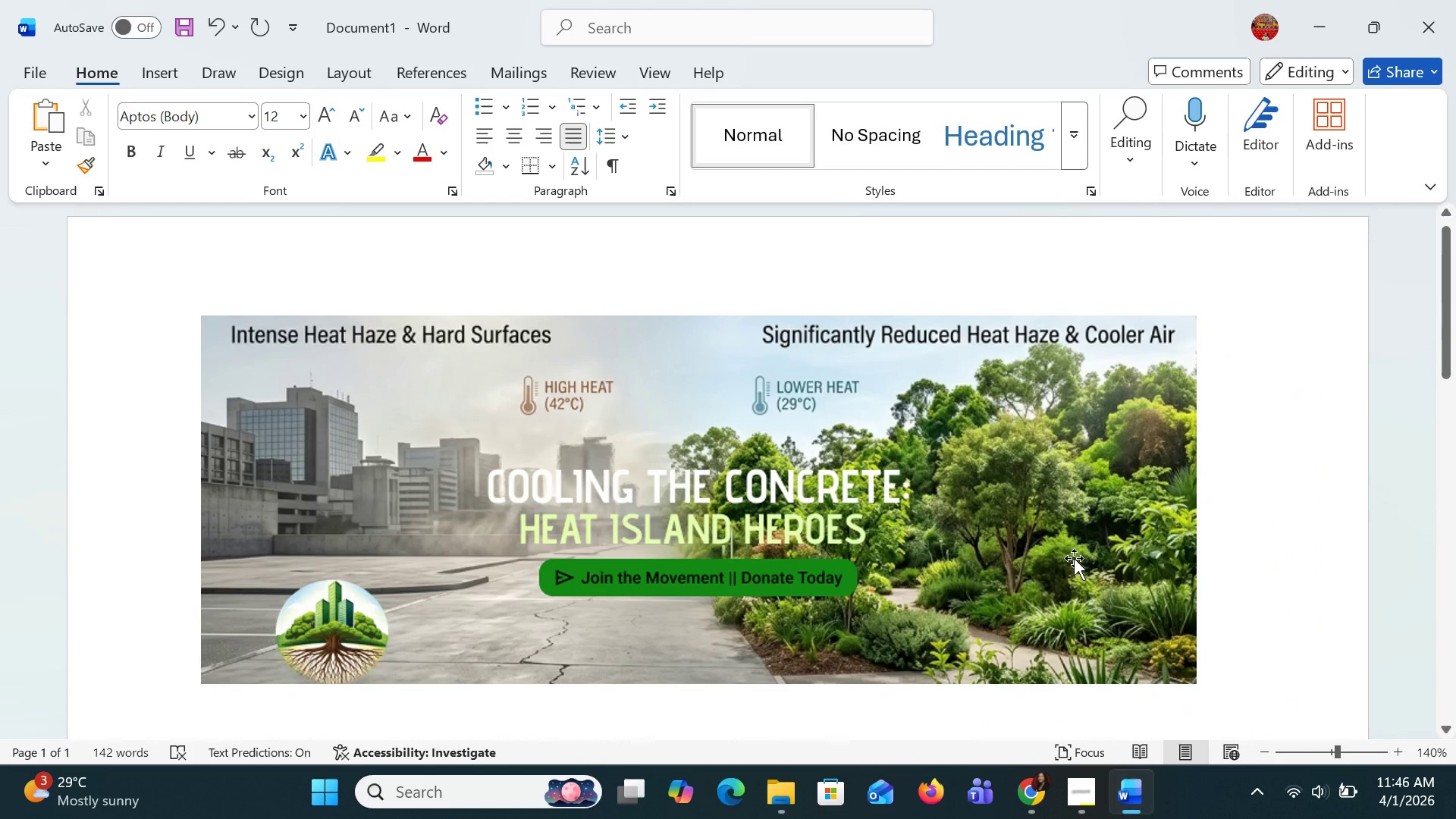 
key(Alt+AltLeft)
 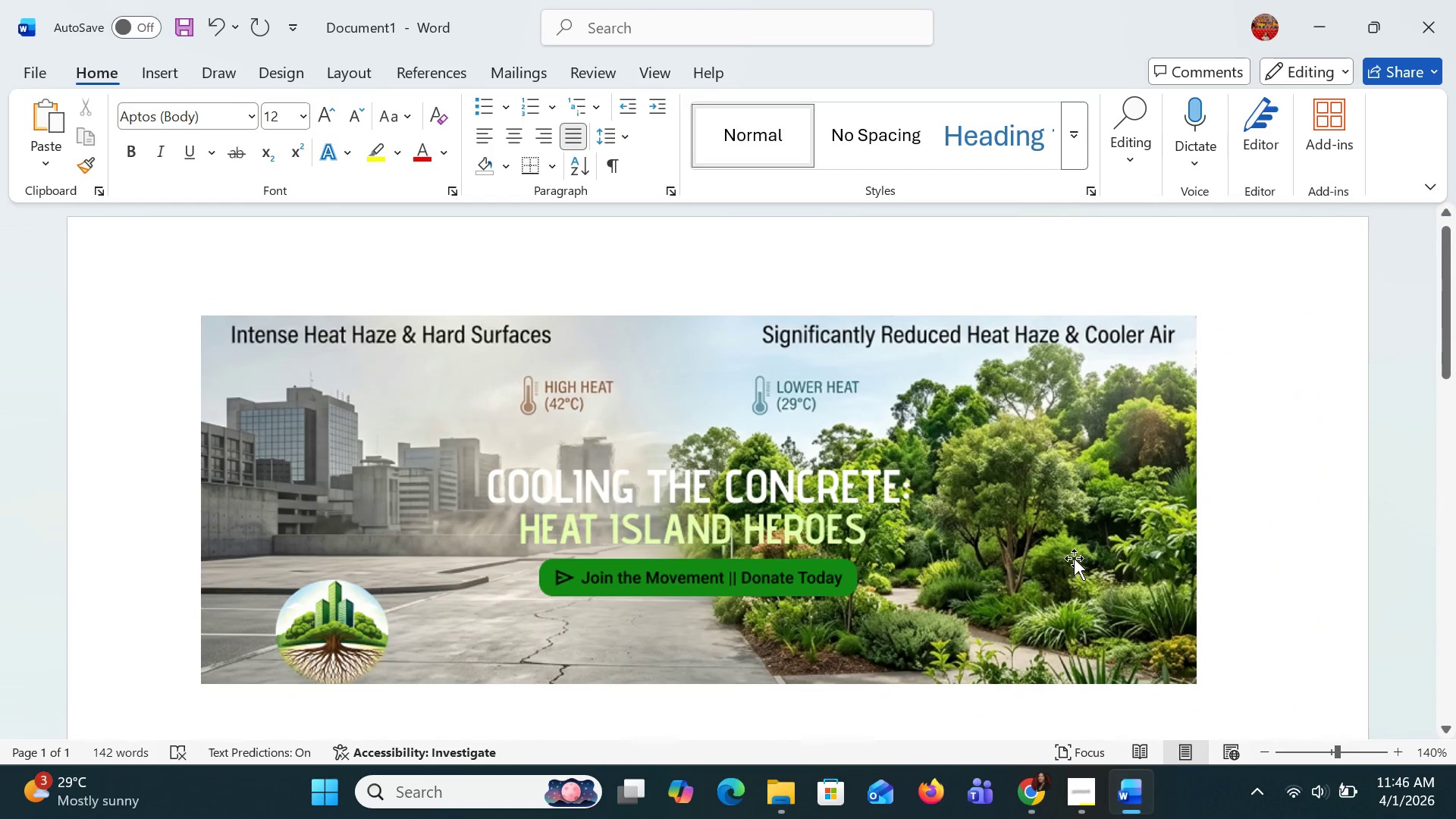 
key(Alt+Tab)